 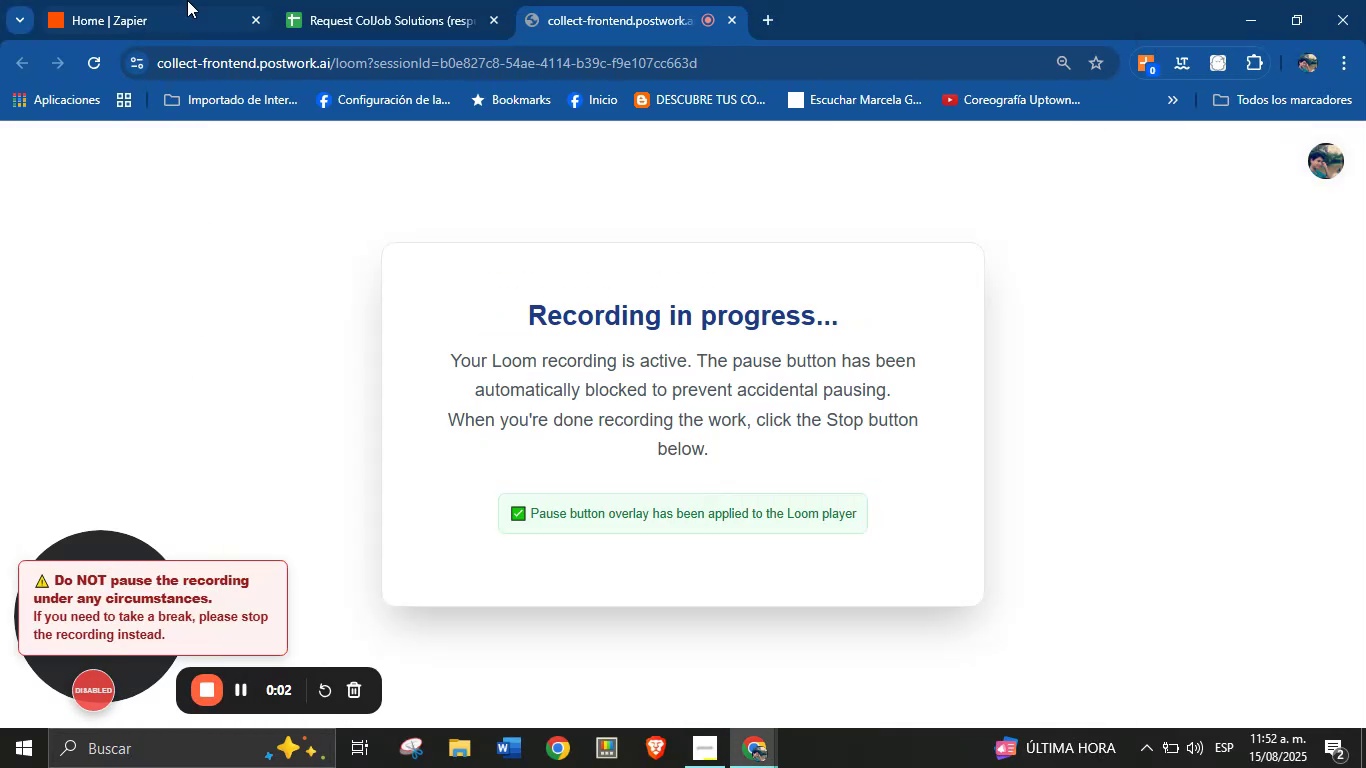 
left_click([170, 0])
 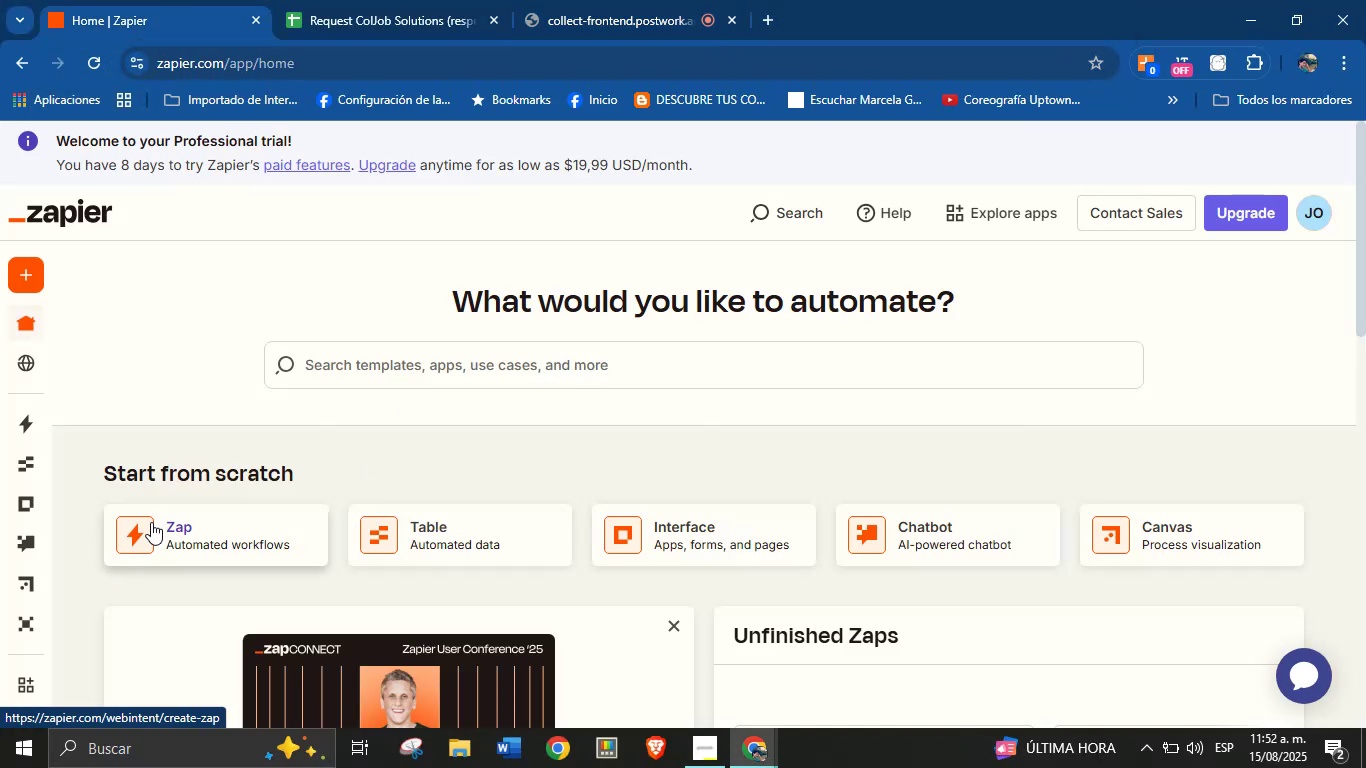 
left_click([149, 518])
 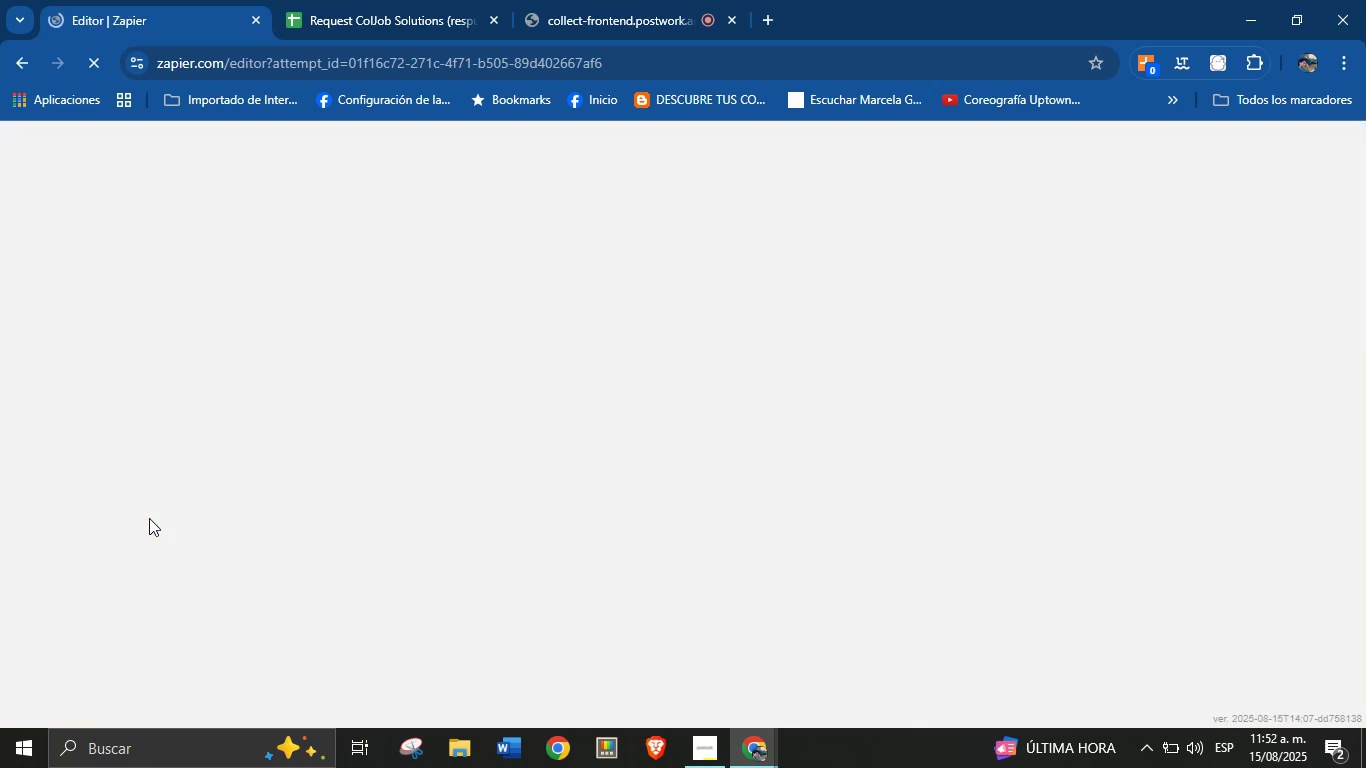 
mouse_move([157, 521])
 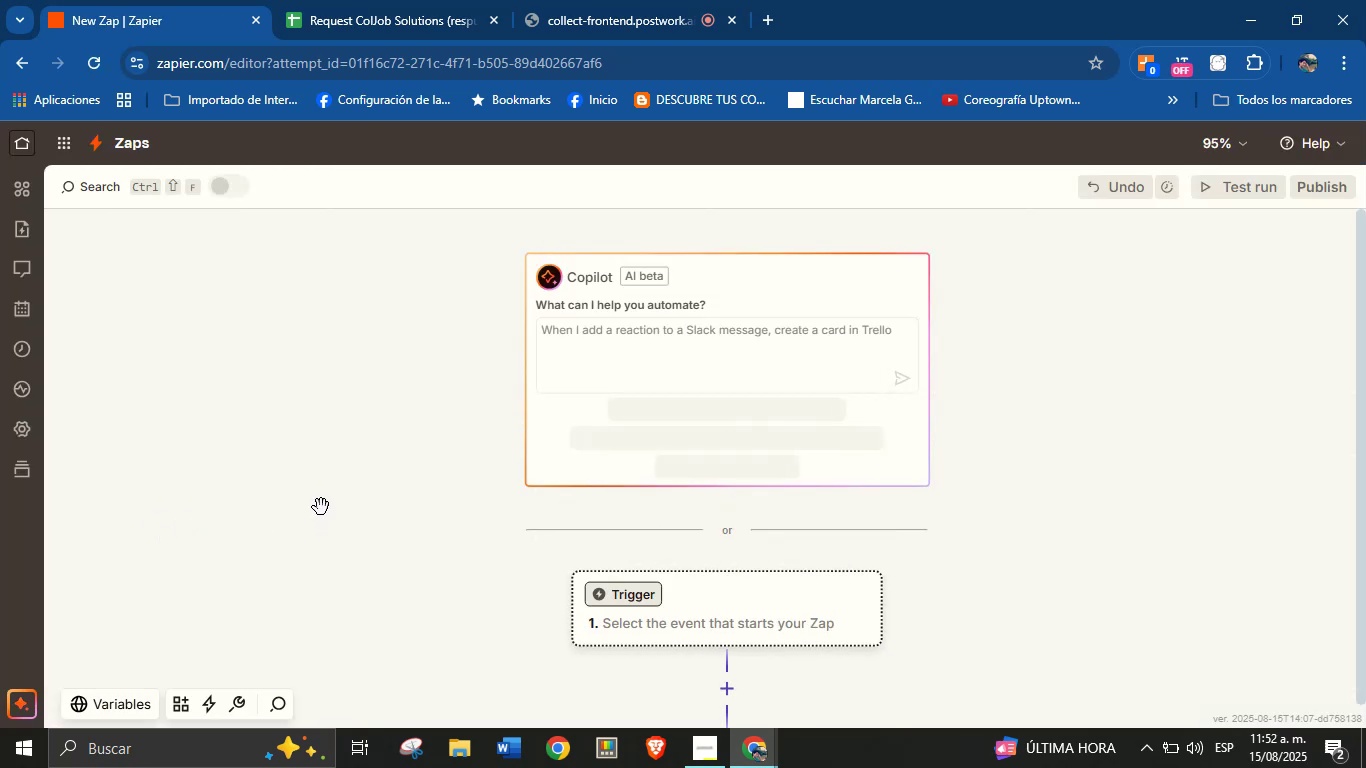 
left_click_drag(start_coordinate=[332, 572], to_coordinate=[326, 484])
 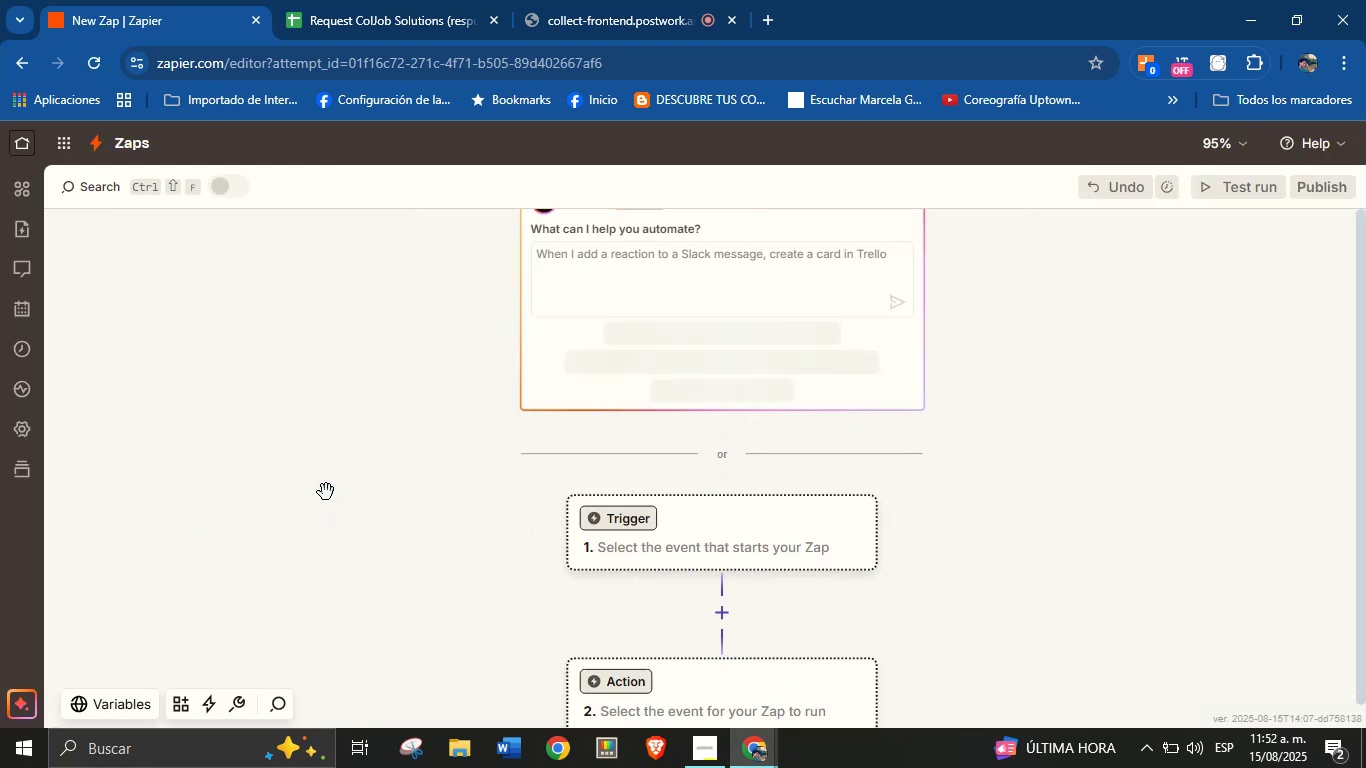 
left_click_drag(start_coordinate=[378, 520], to_coordinate=[353, 495])
 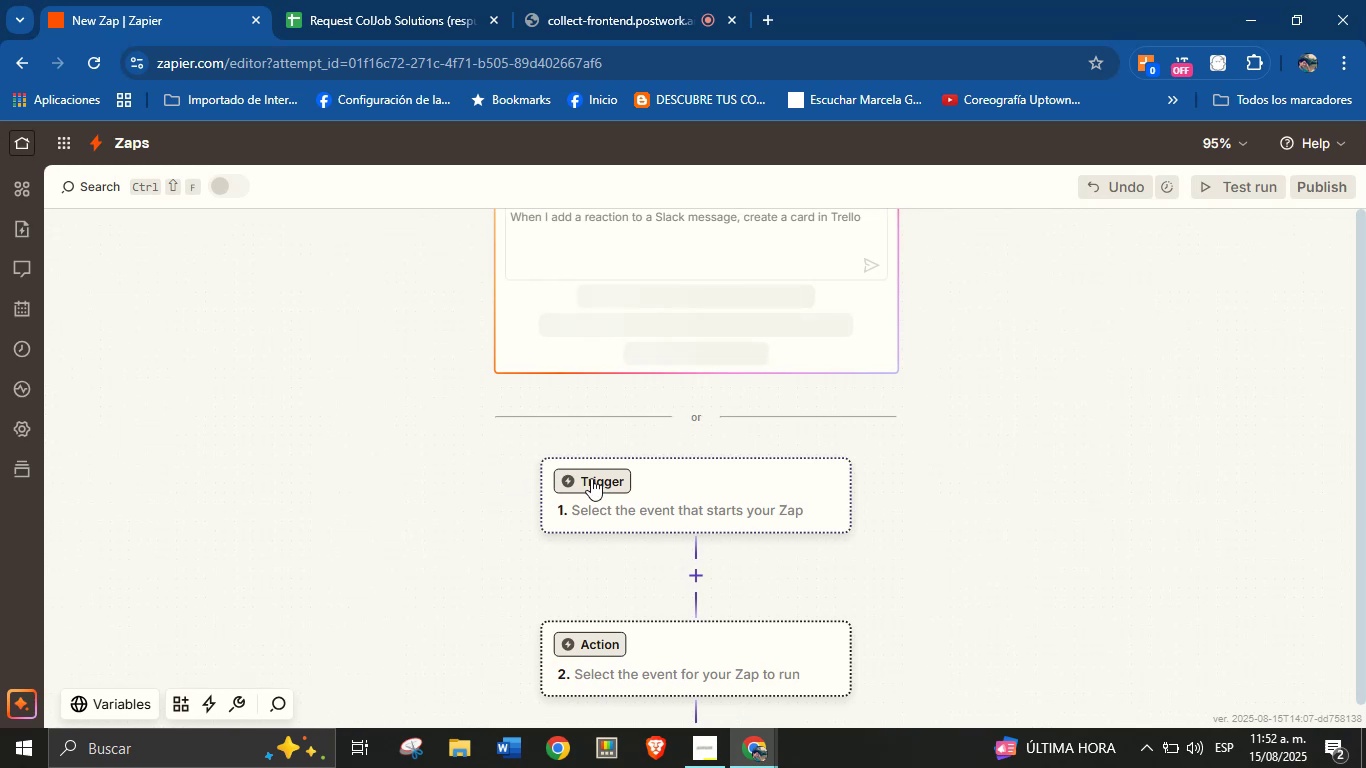 
left_click([592, 480])
 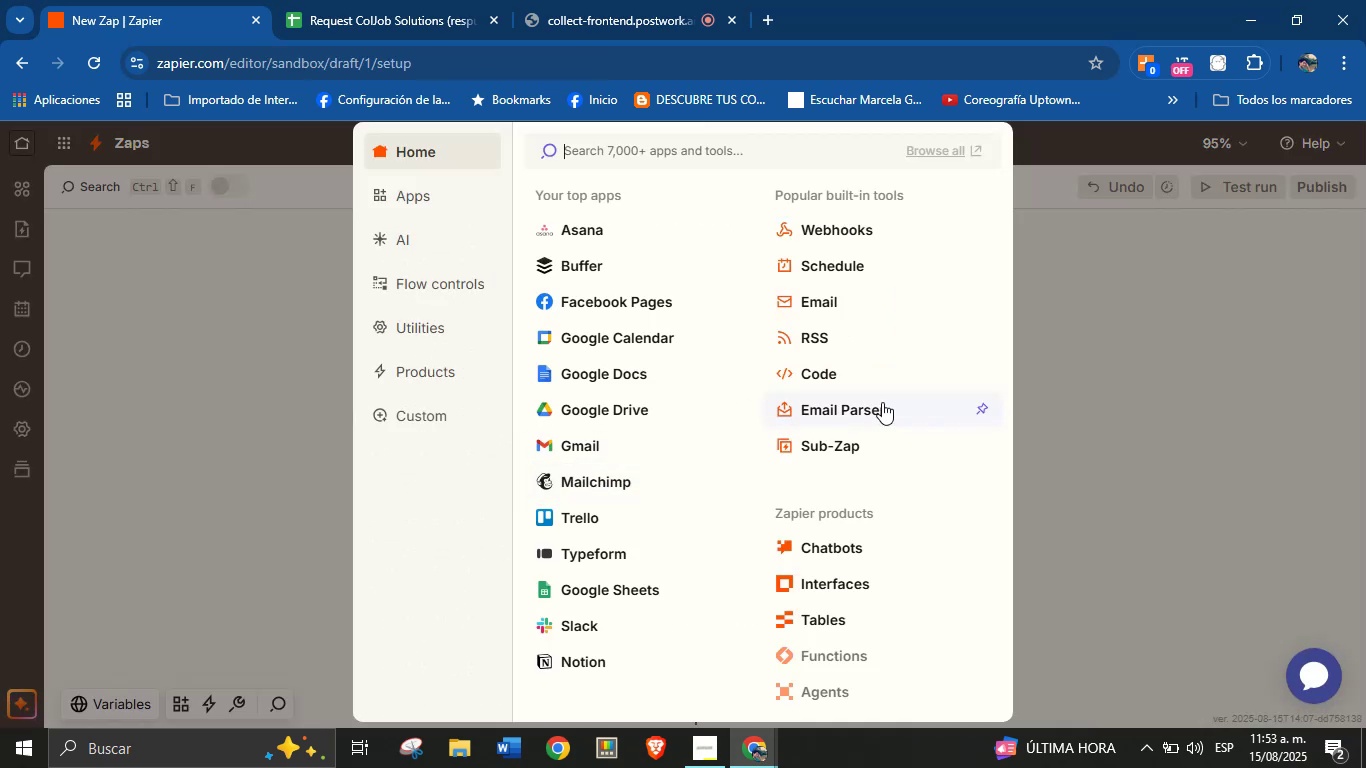 
wait(8.89)
 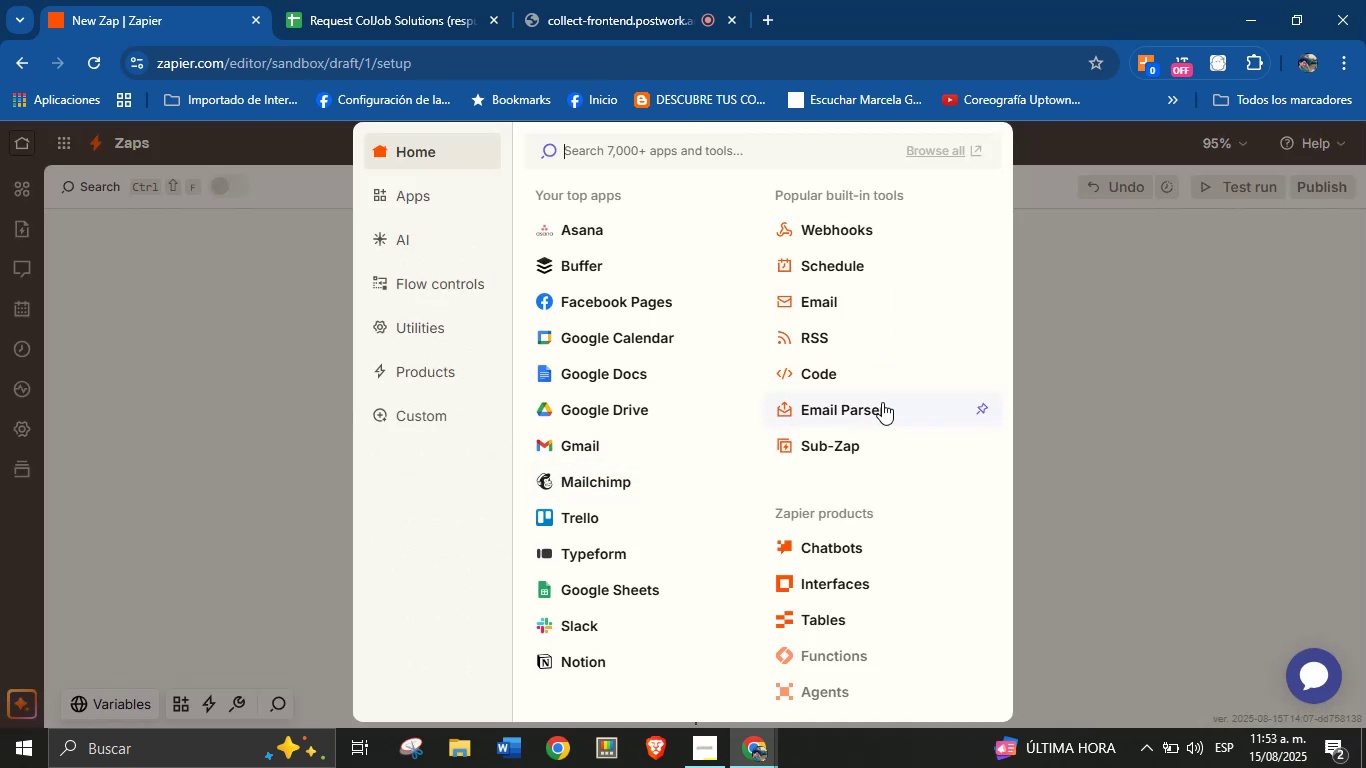 
left_click([597, 583])
 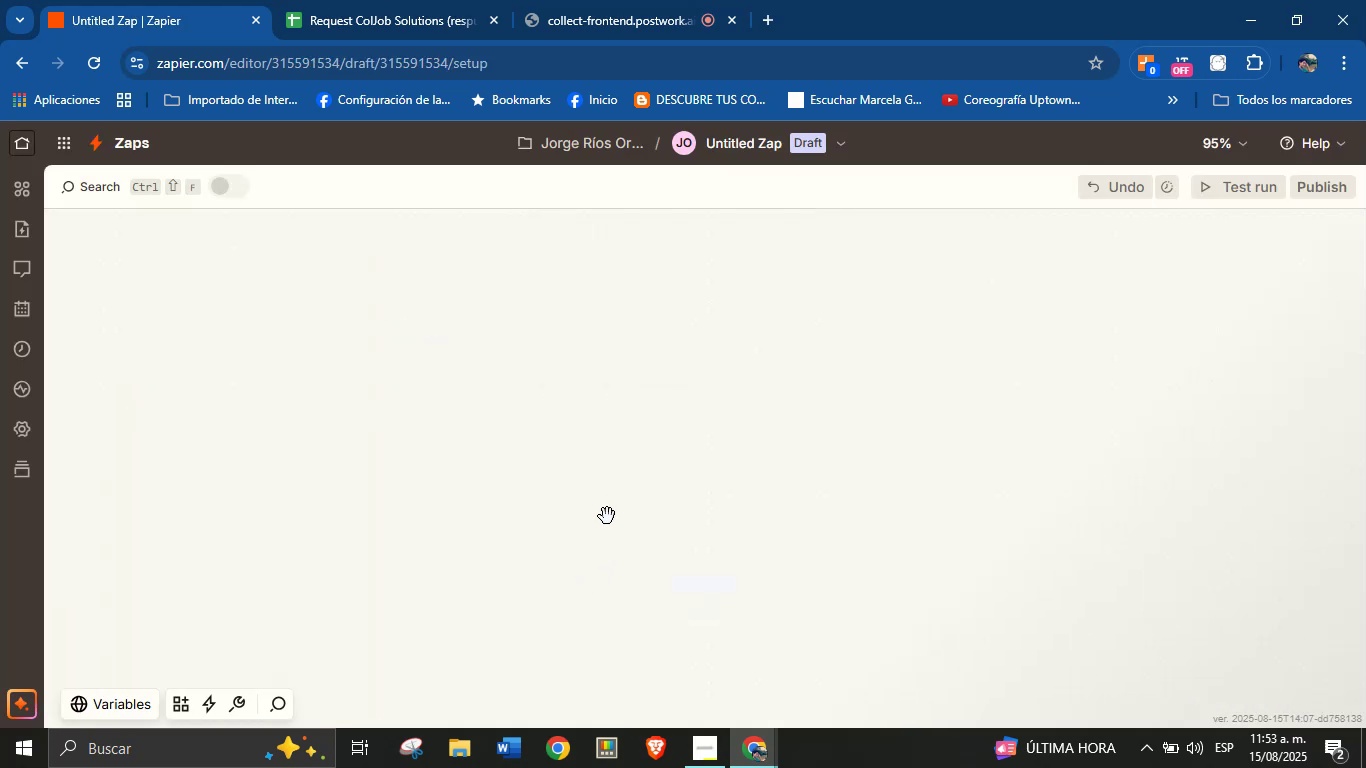 
mouse_move([657, 459])
 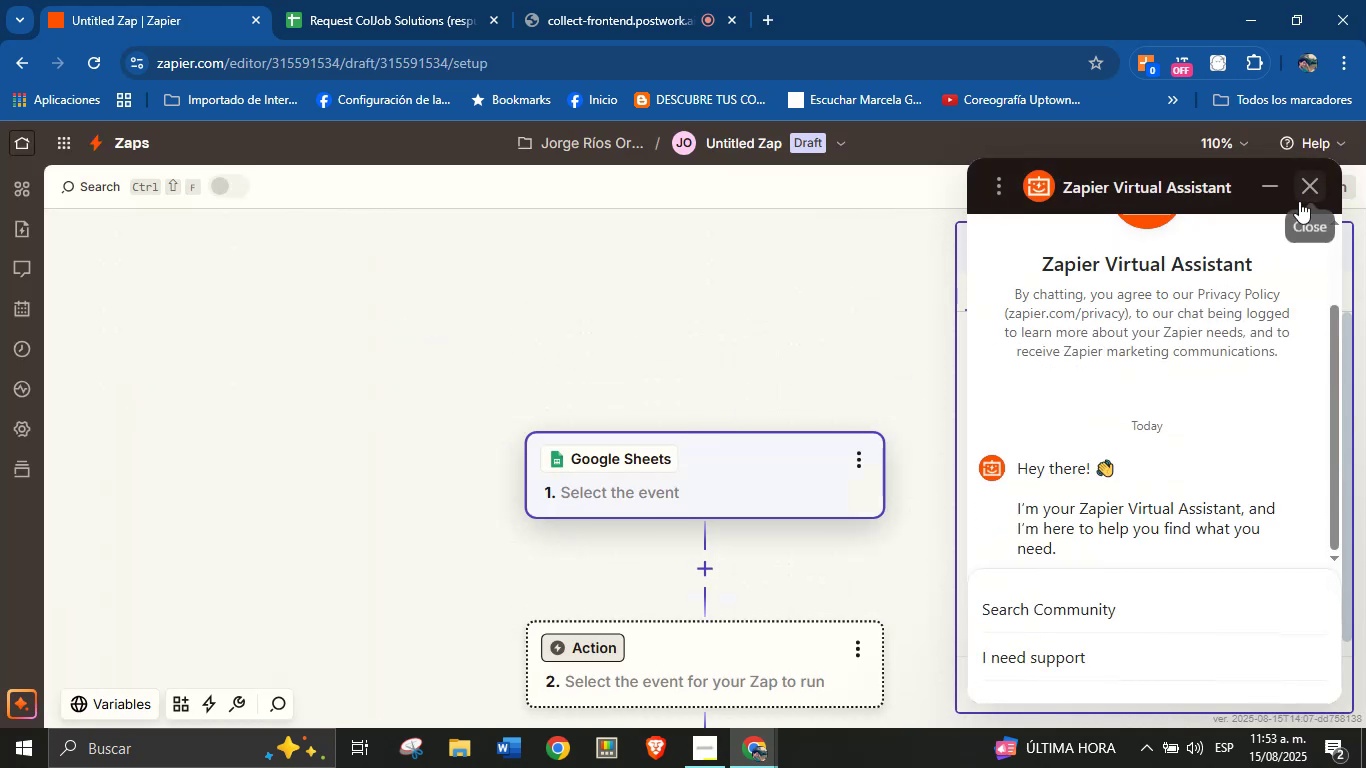 
left_click([1303, 185])
 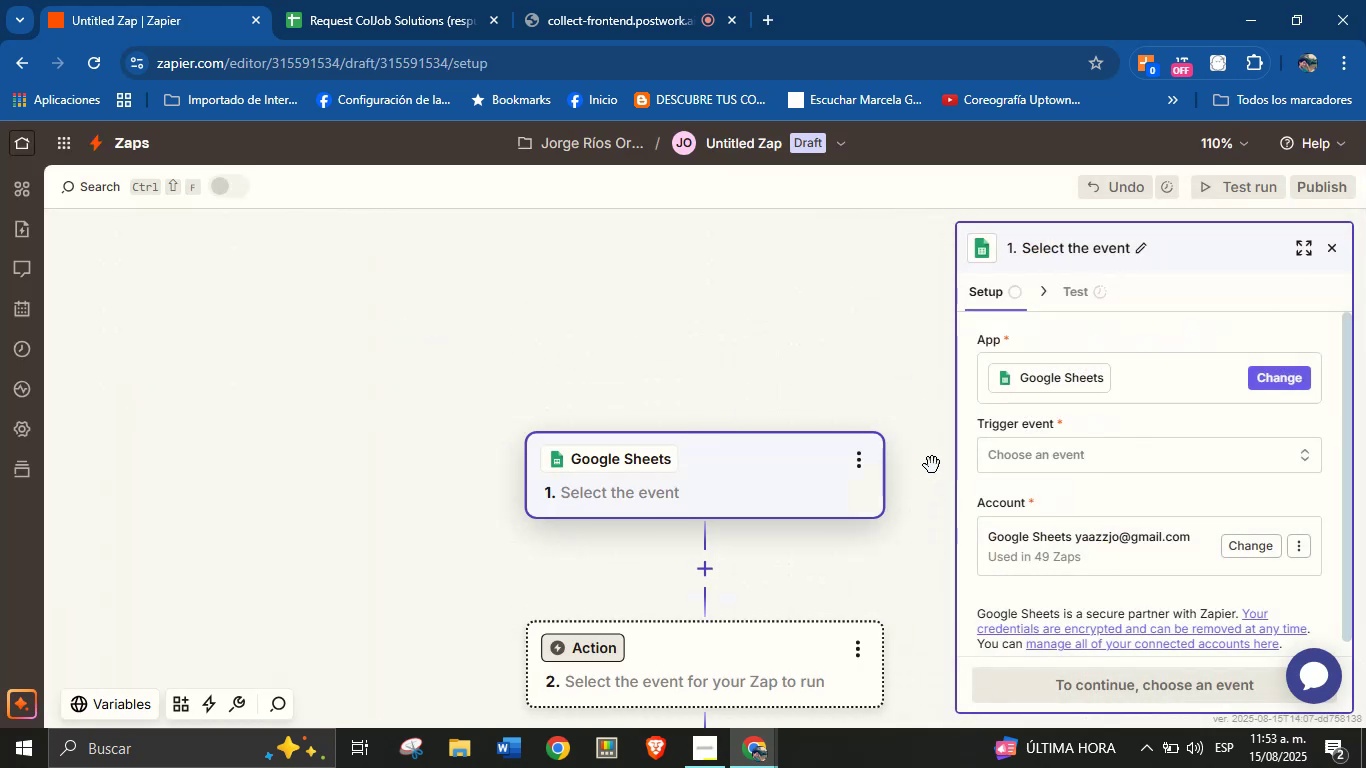 
left_click([1024, 448])
 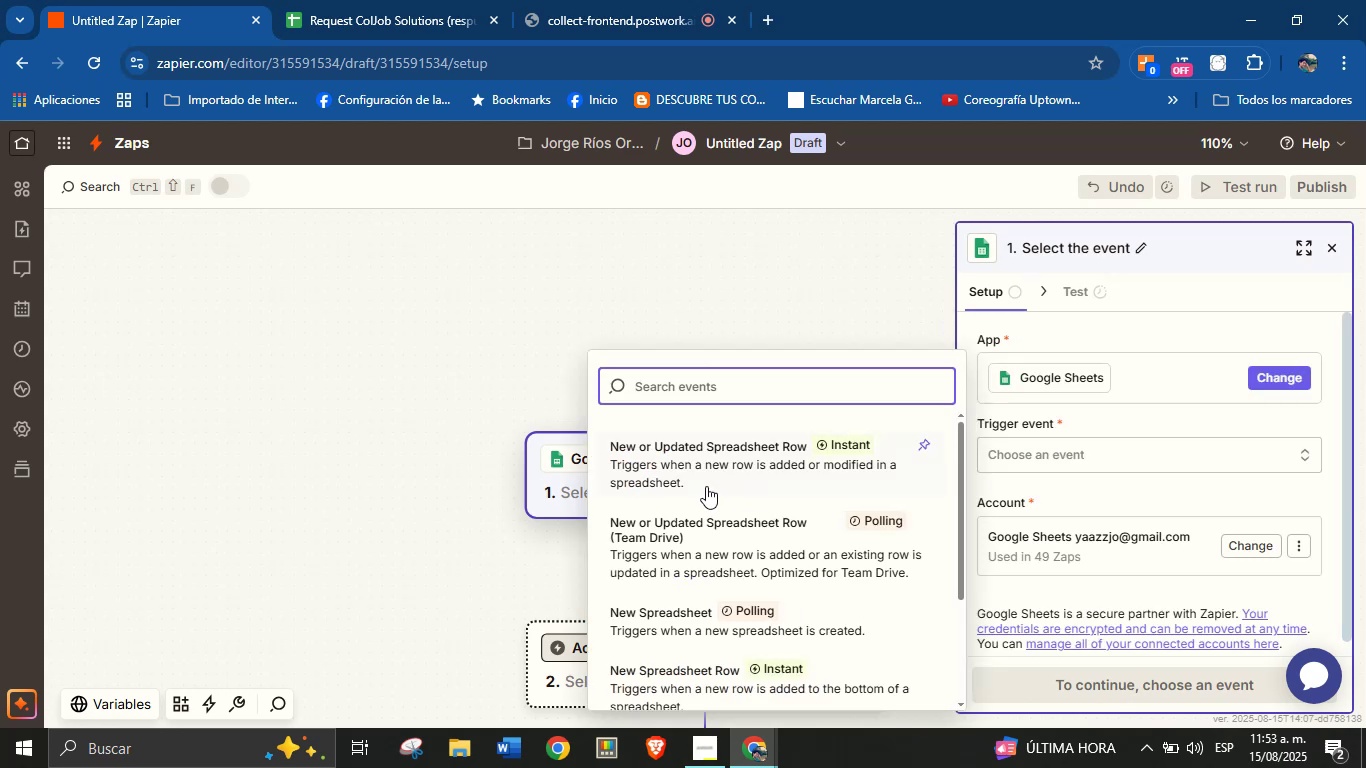 
left_click([704, 473])
 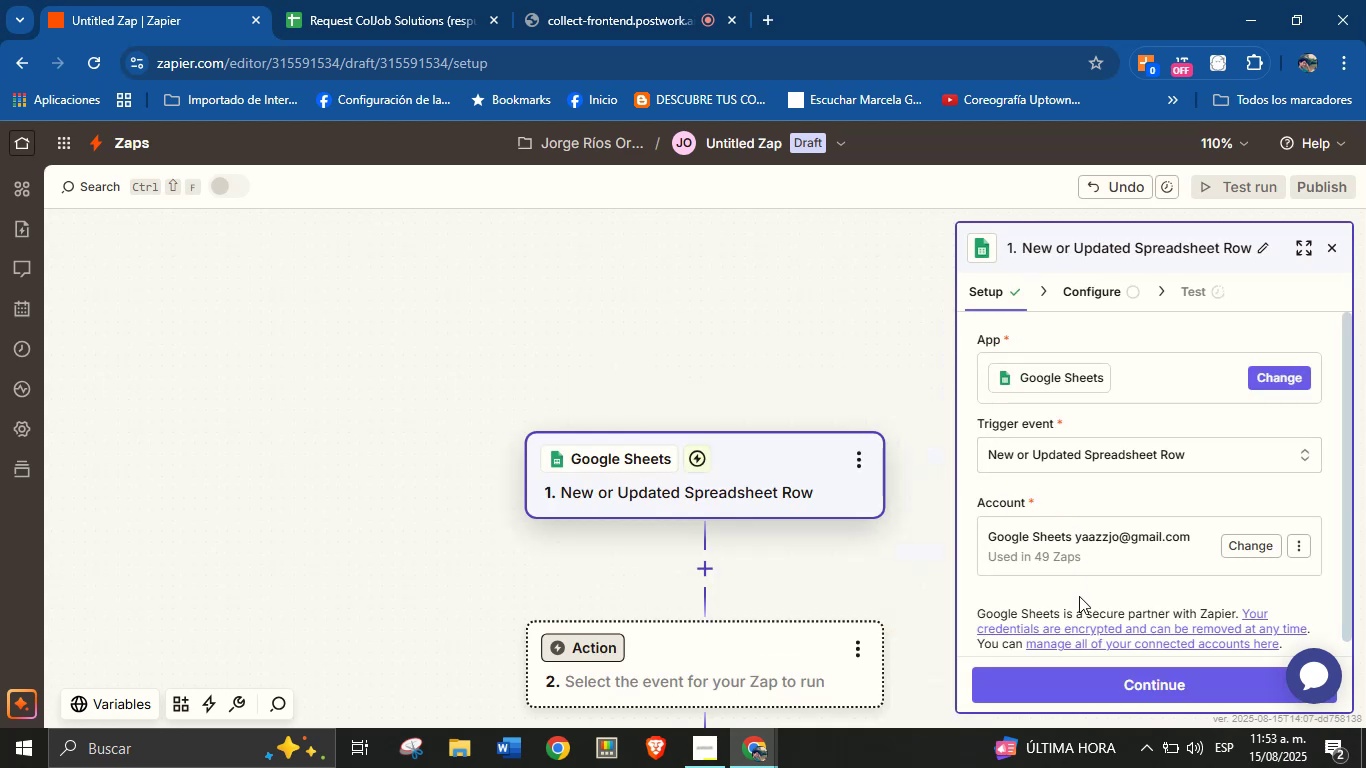 
left_click([1097, 680])
 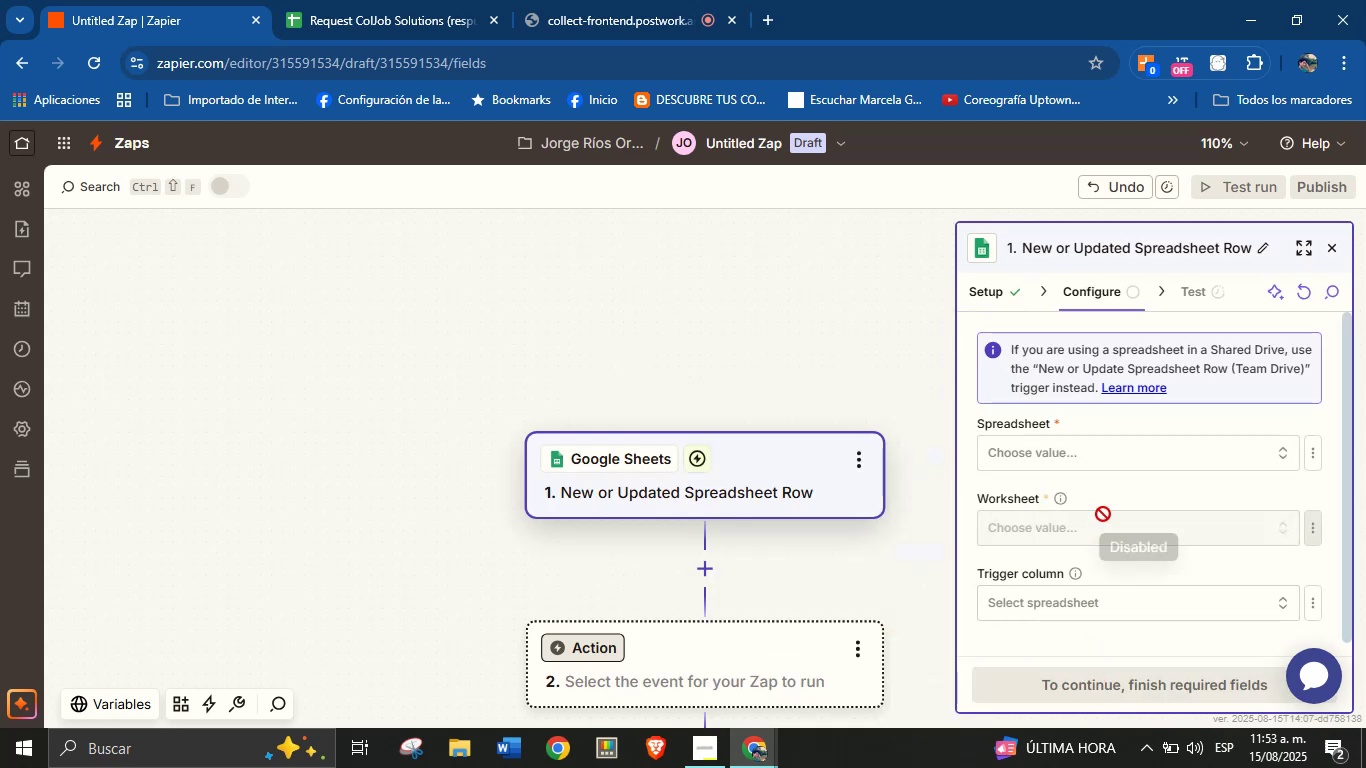 
left_click([1090, 450])
 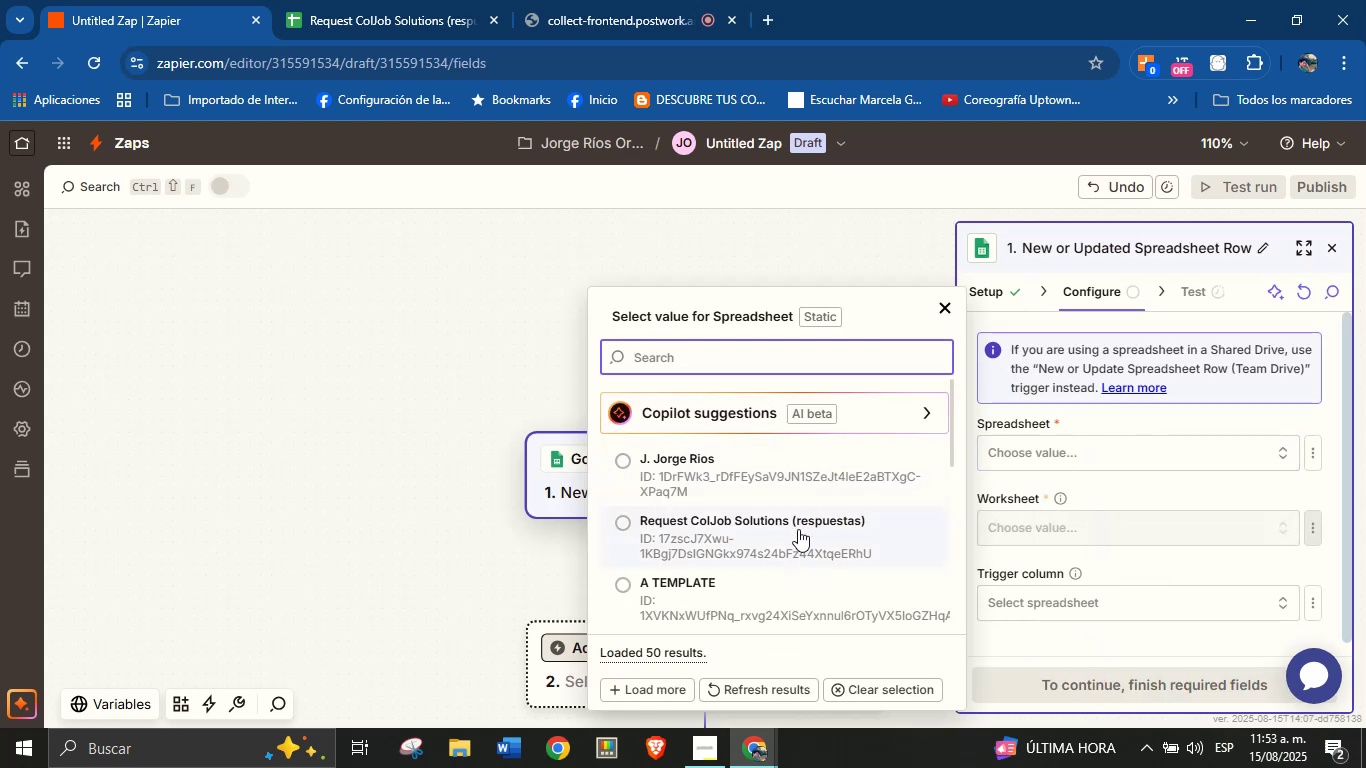 
left_click([793, 542])
 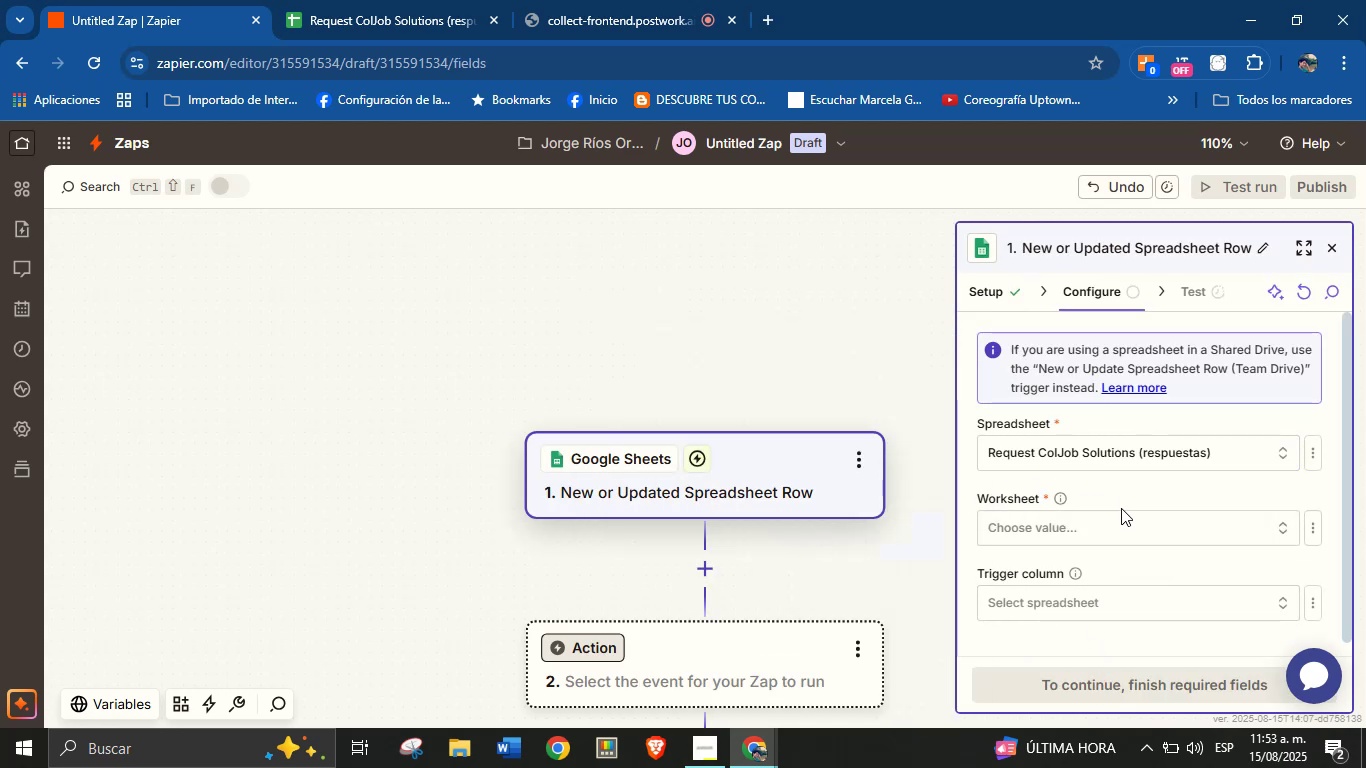 
left_click([1121, 523])
 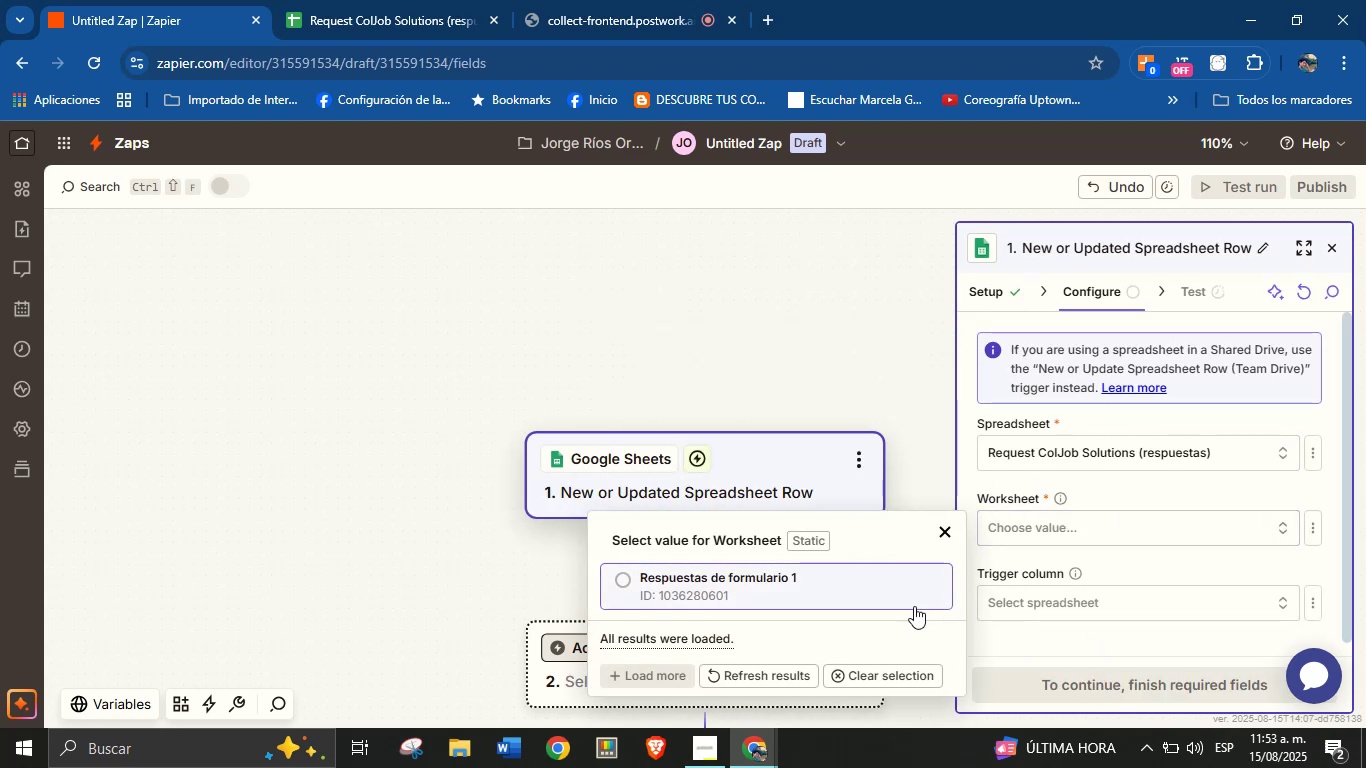 
left_click([877, 598])
 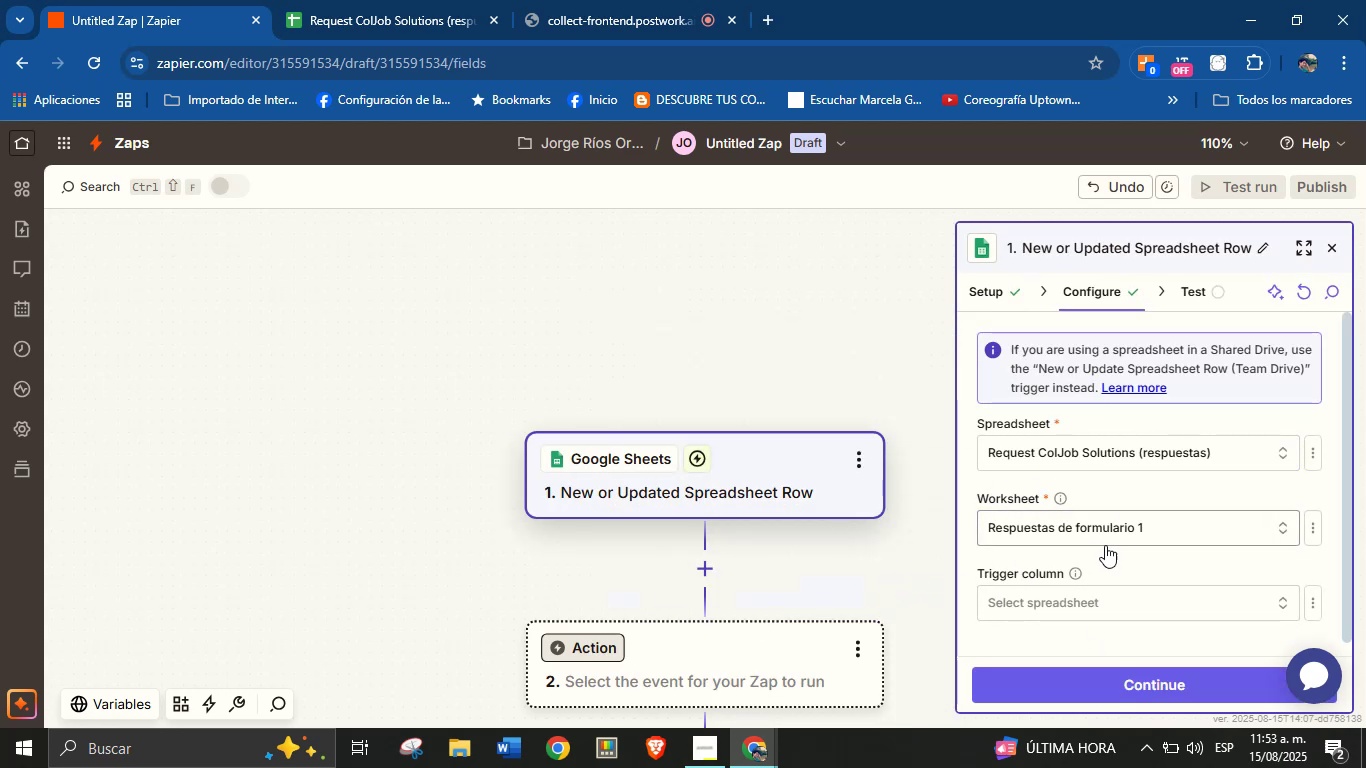 
left_click([1119, 560])
 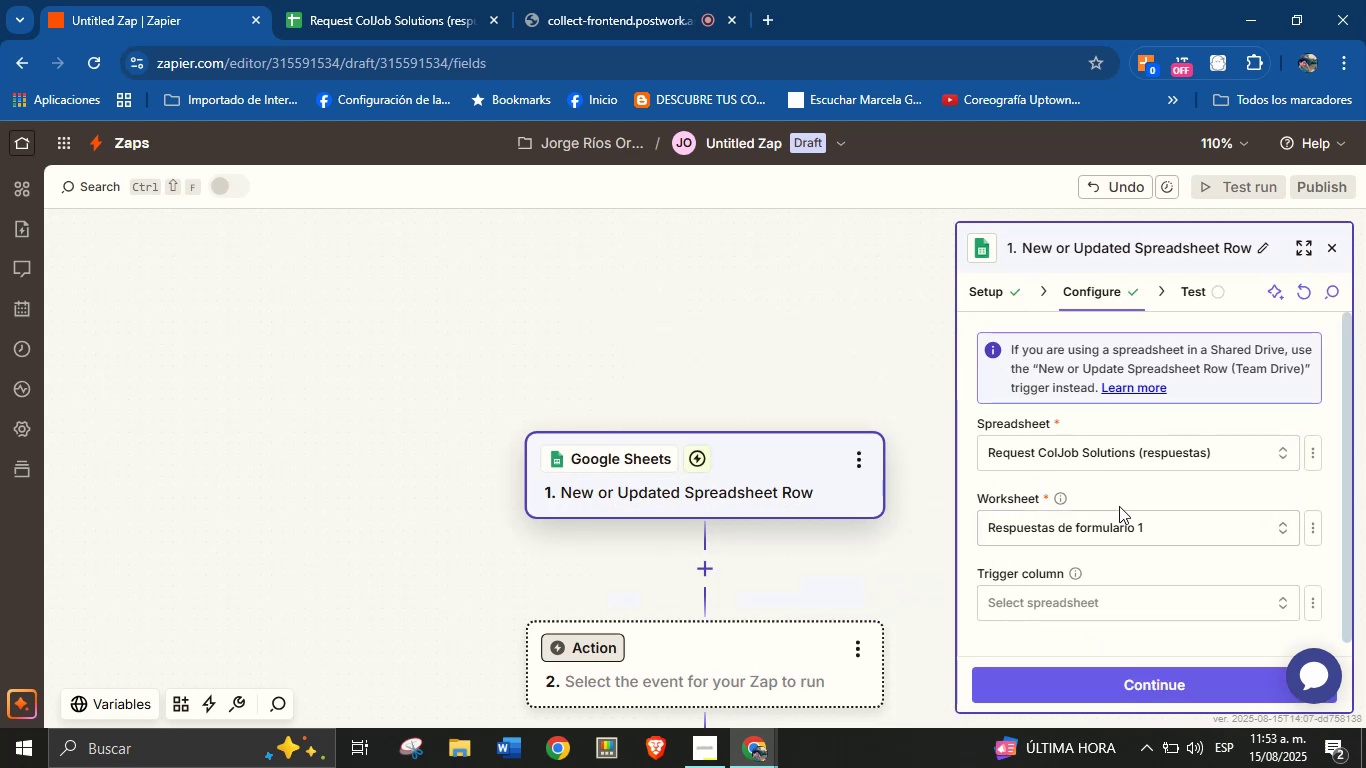 
scroll: coordinate [1119, 522], scroll_direction: down, amount: 1.0
 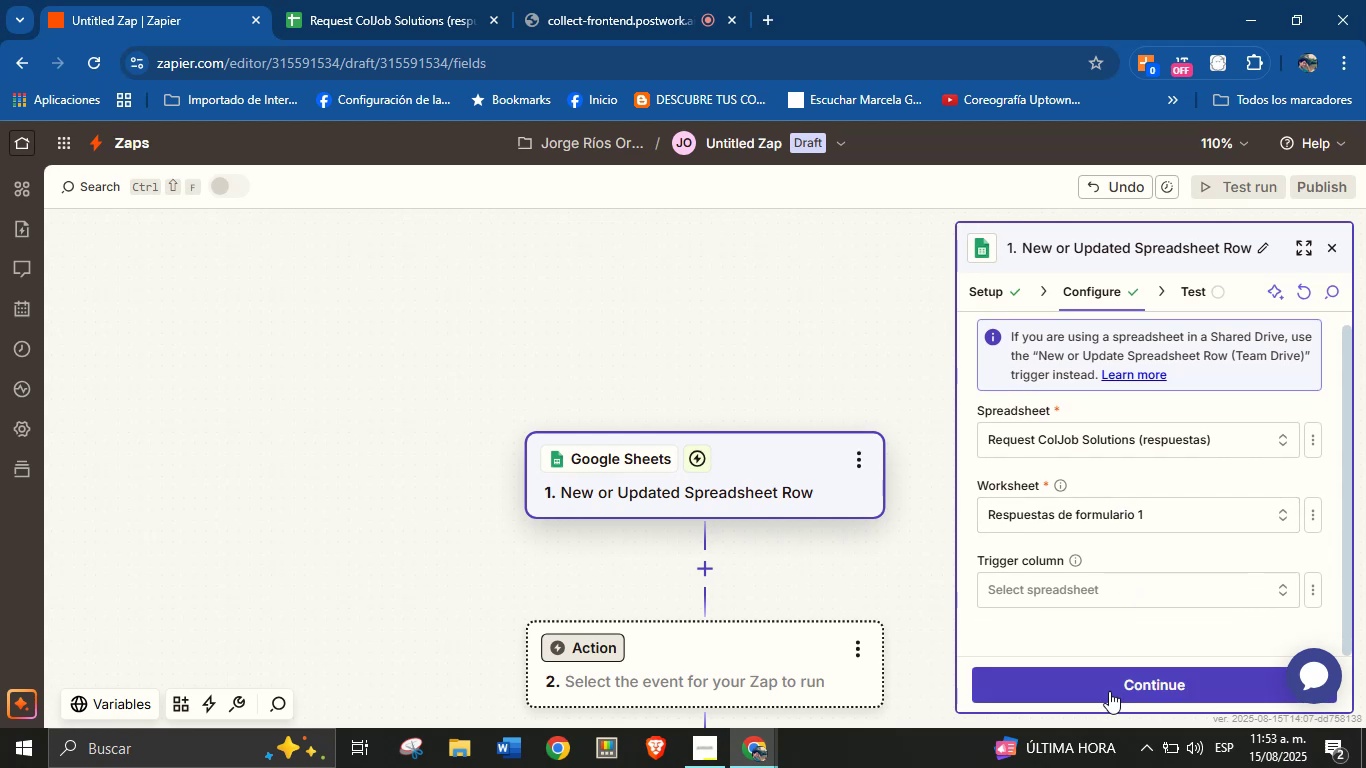 
left_click([1114, 673])
 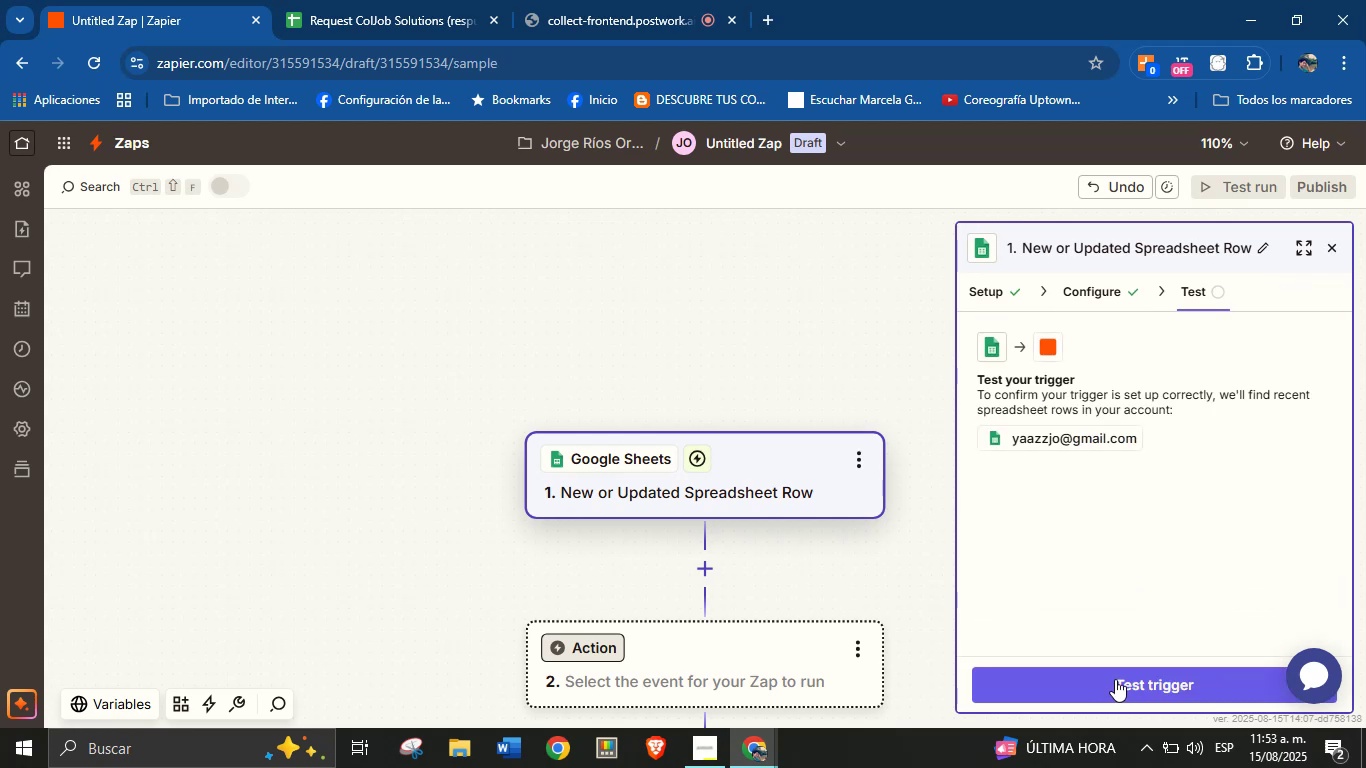 
left_click([1105, 684])
 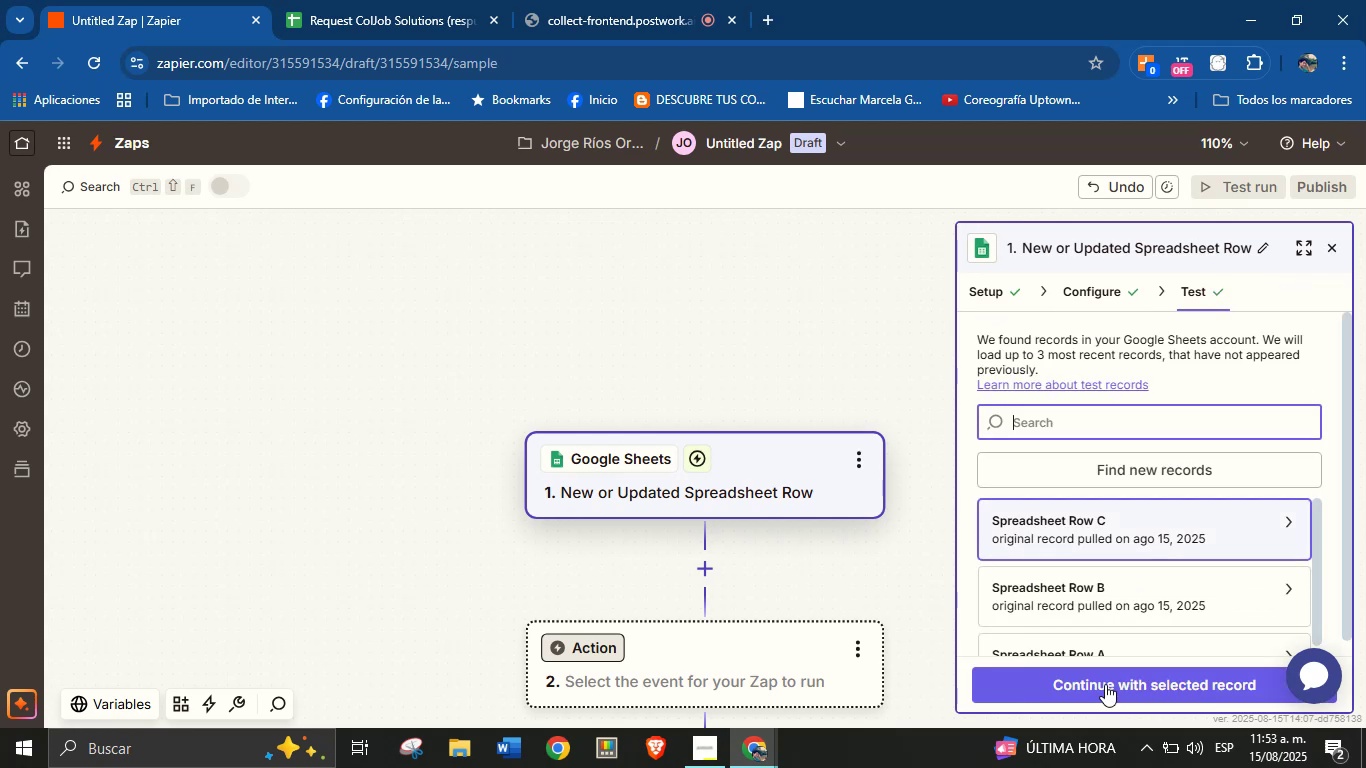 
left_click([1100, 524])
 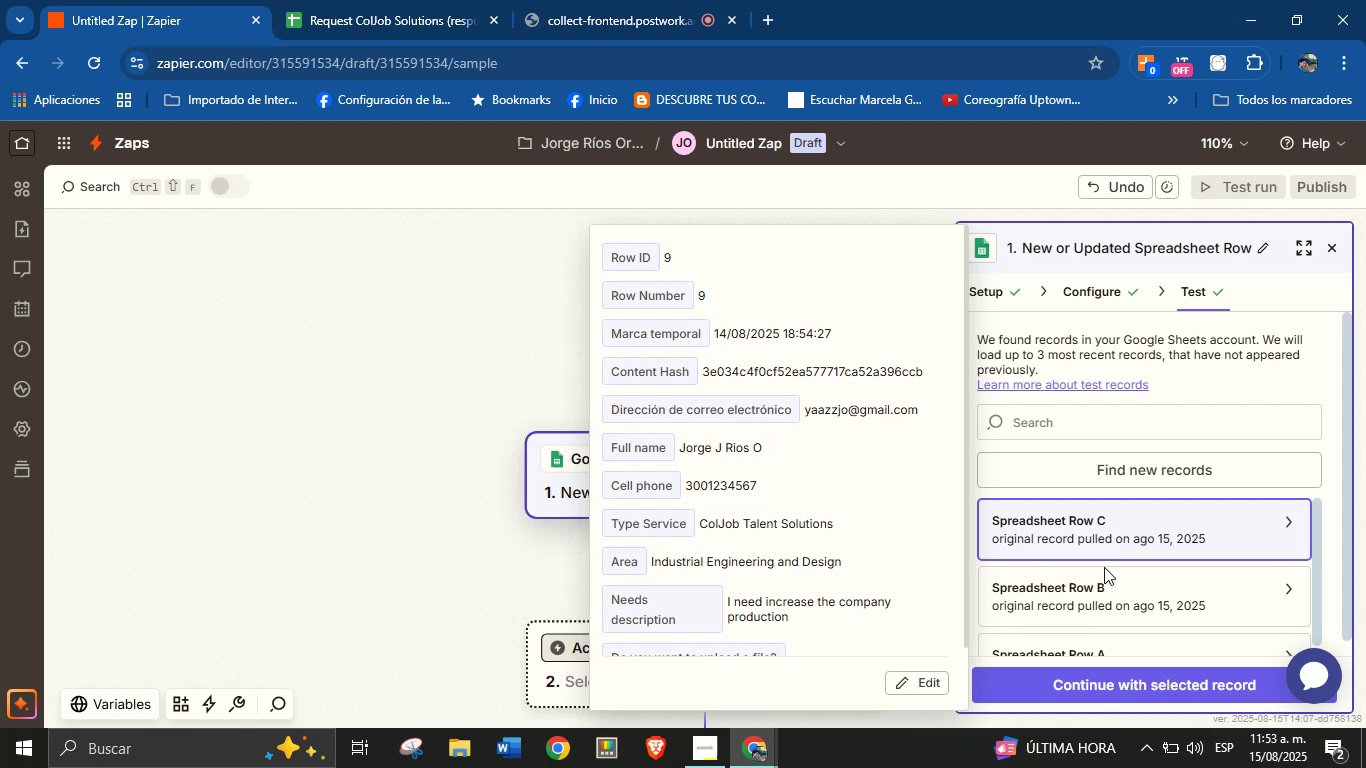 
wait(6.9)
 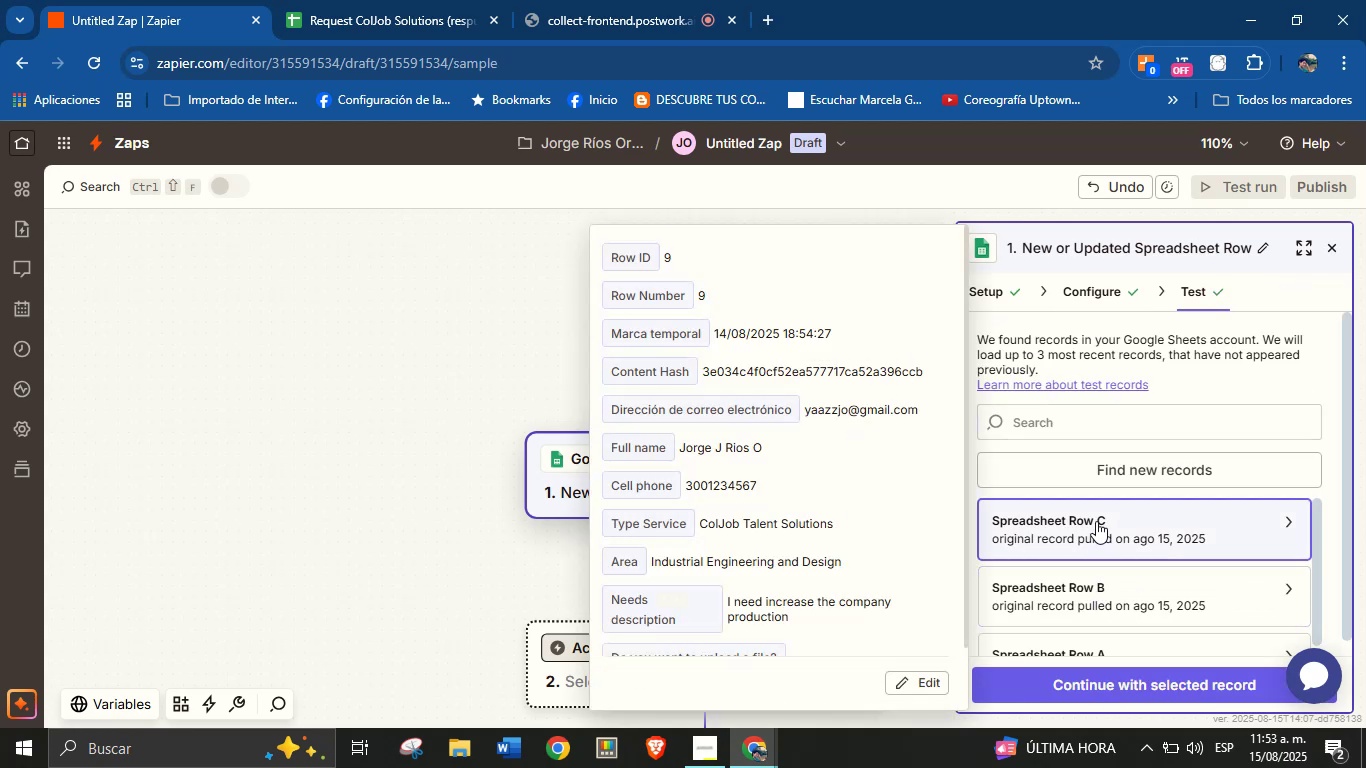 
left_click([1126, 679])
 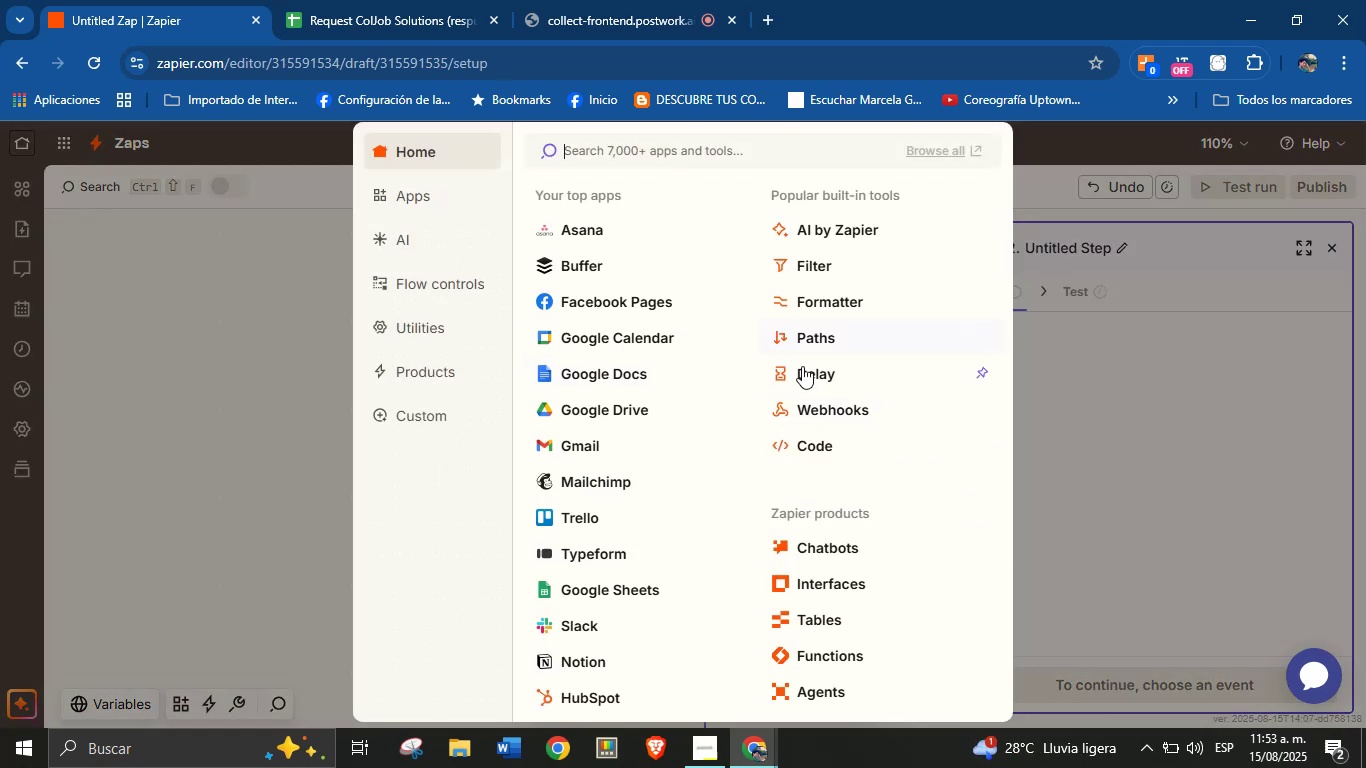 
left_click([818, 270])
 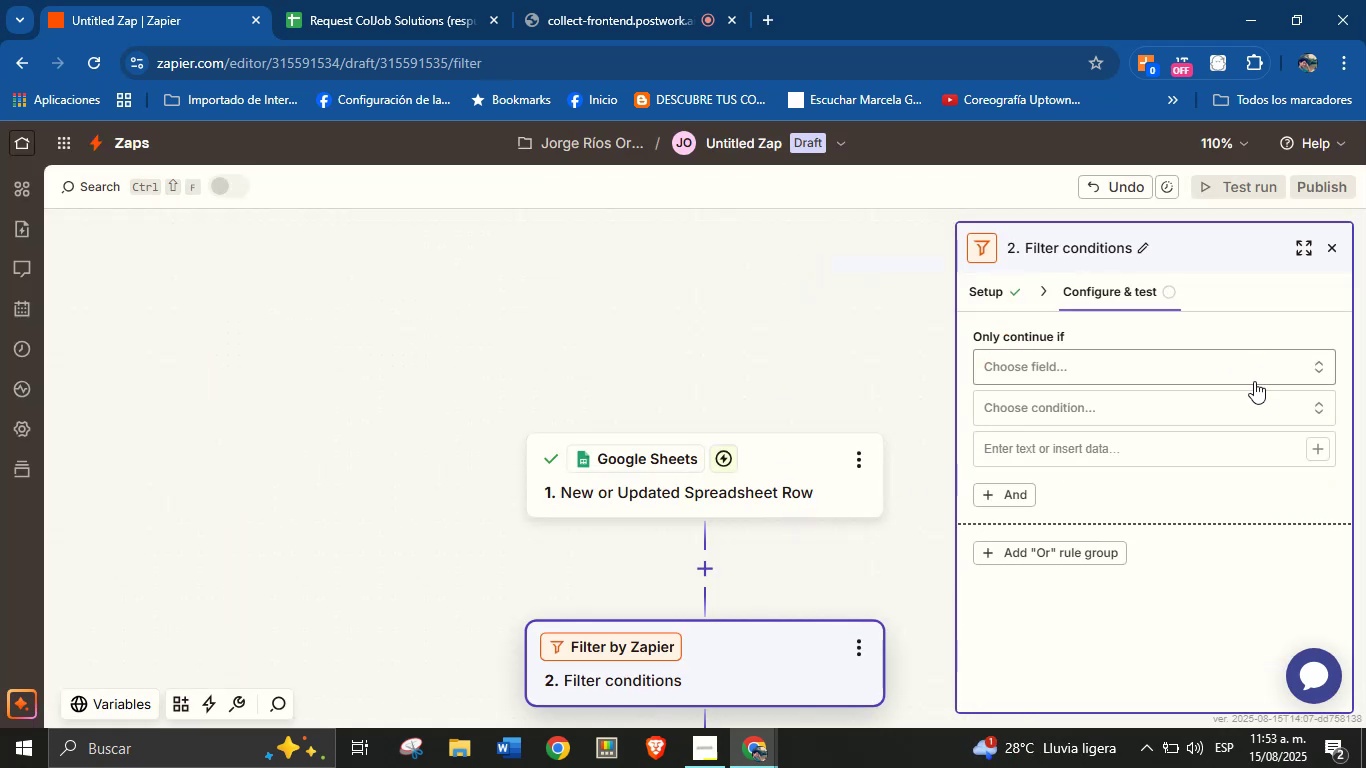 
left_click([1113, 360])
 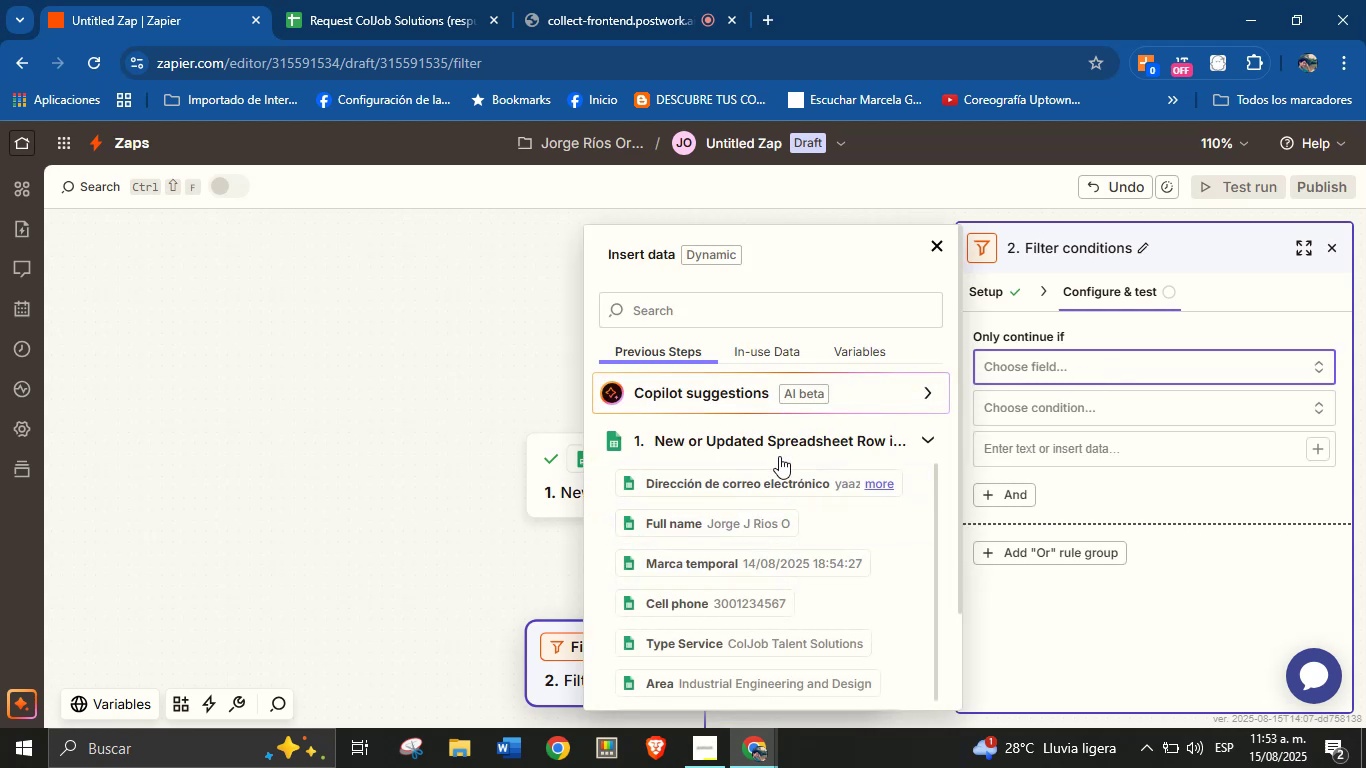 
scroll: coordinate [790, 509], scroll_direction: down, amount: 1.0
 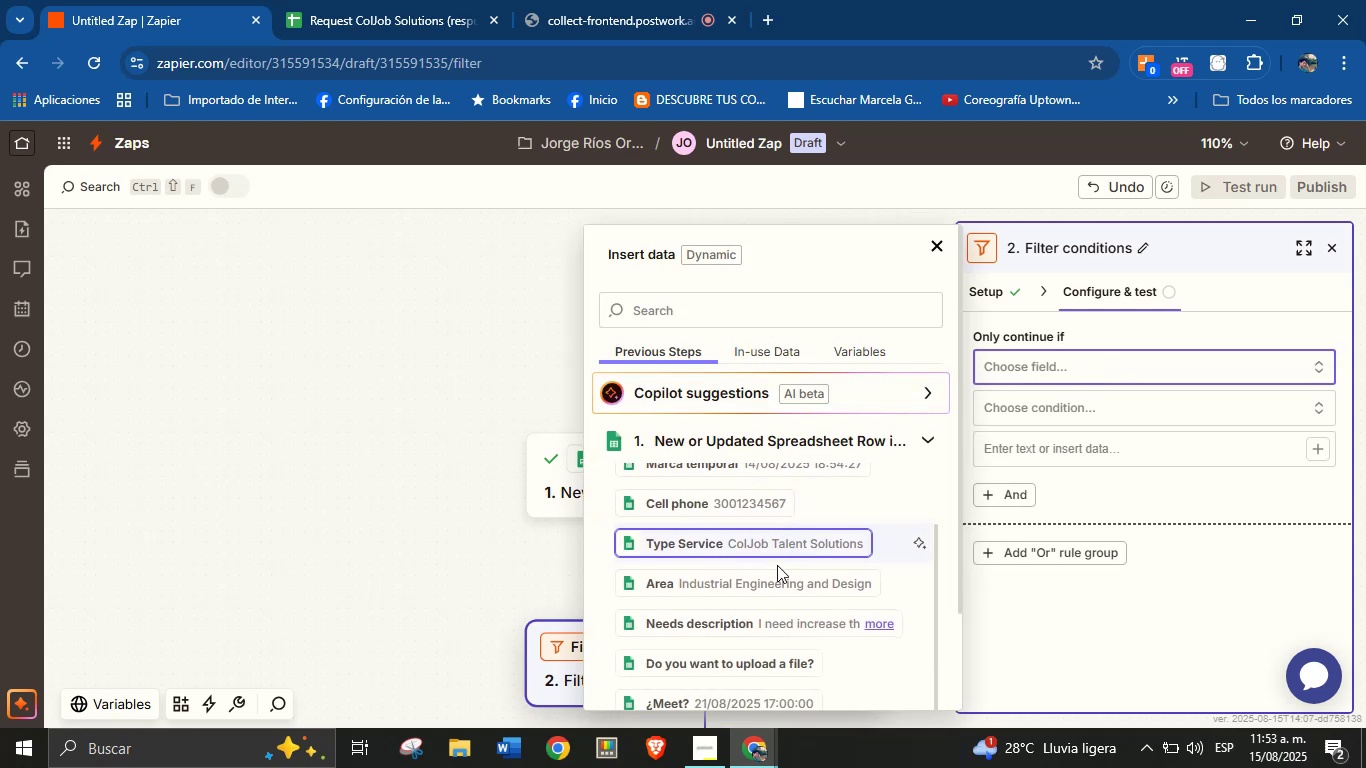 
scroll: coordinate [772, 585], scroll_direction: up, amount: 10.0
 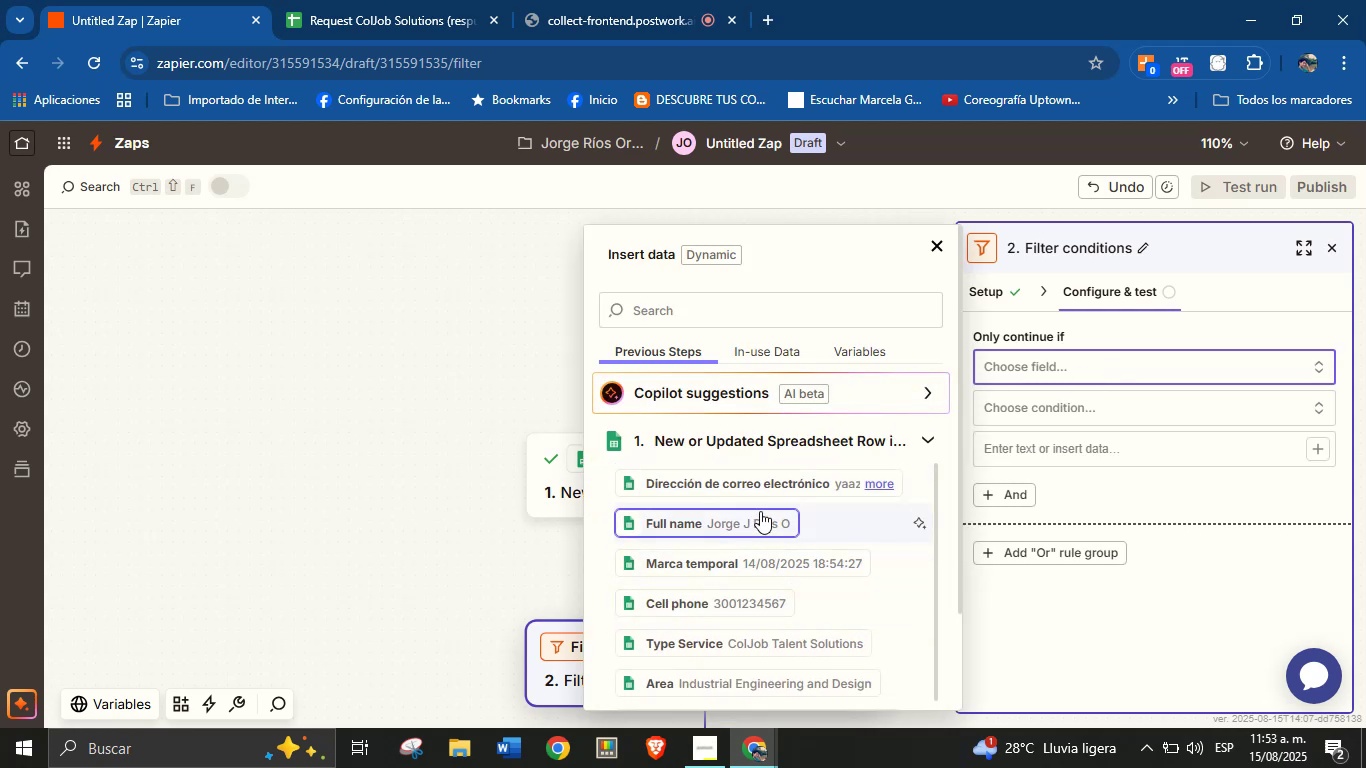 
left_click([747, 644])
 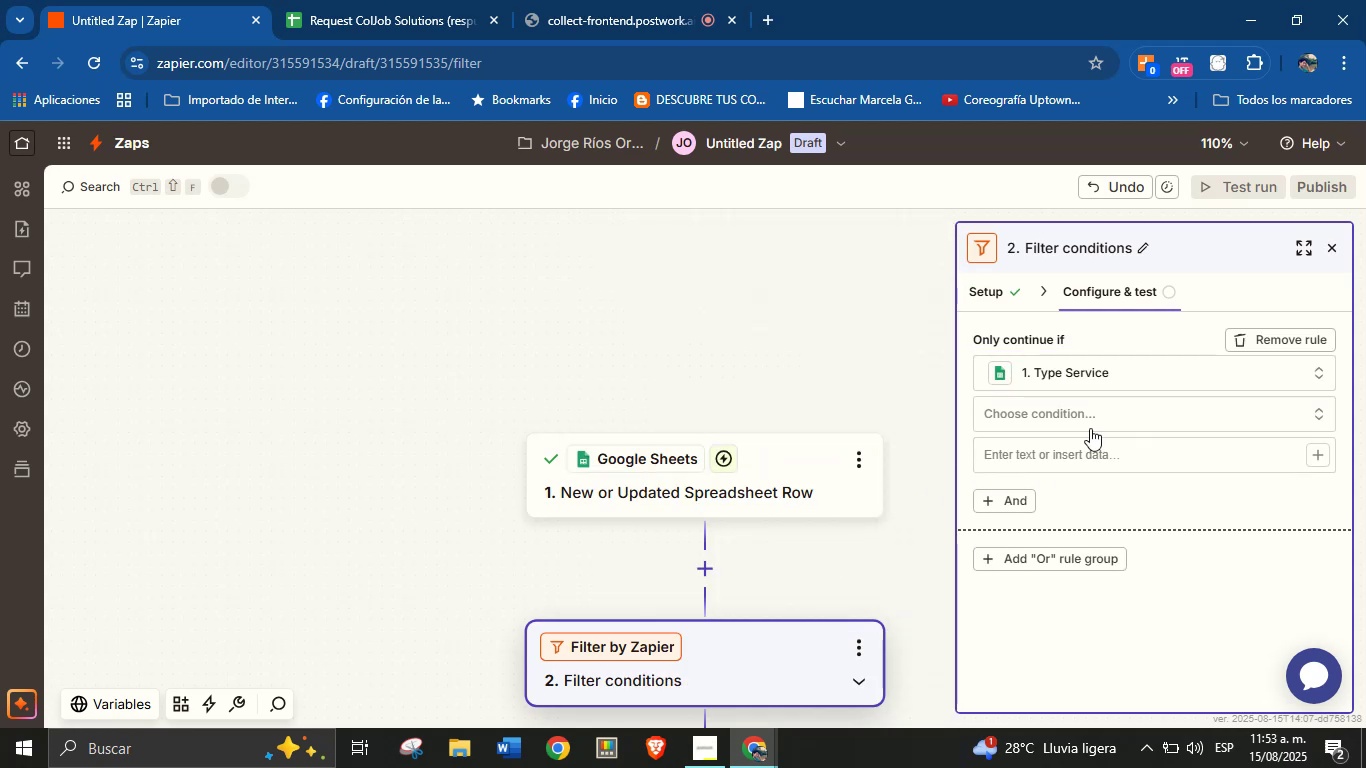 
left_click([1090, 422])
 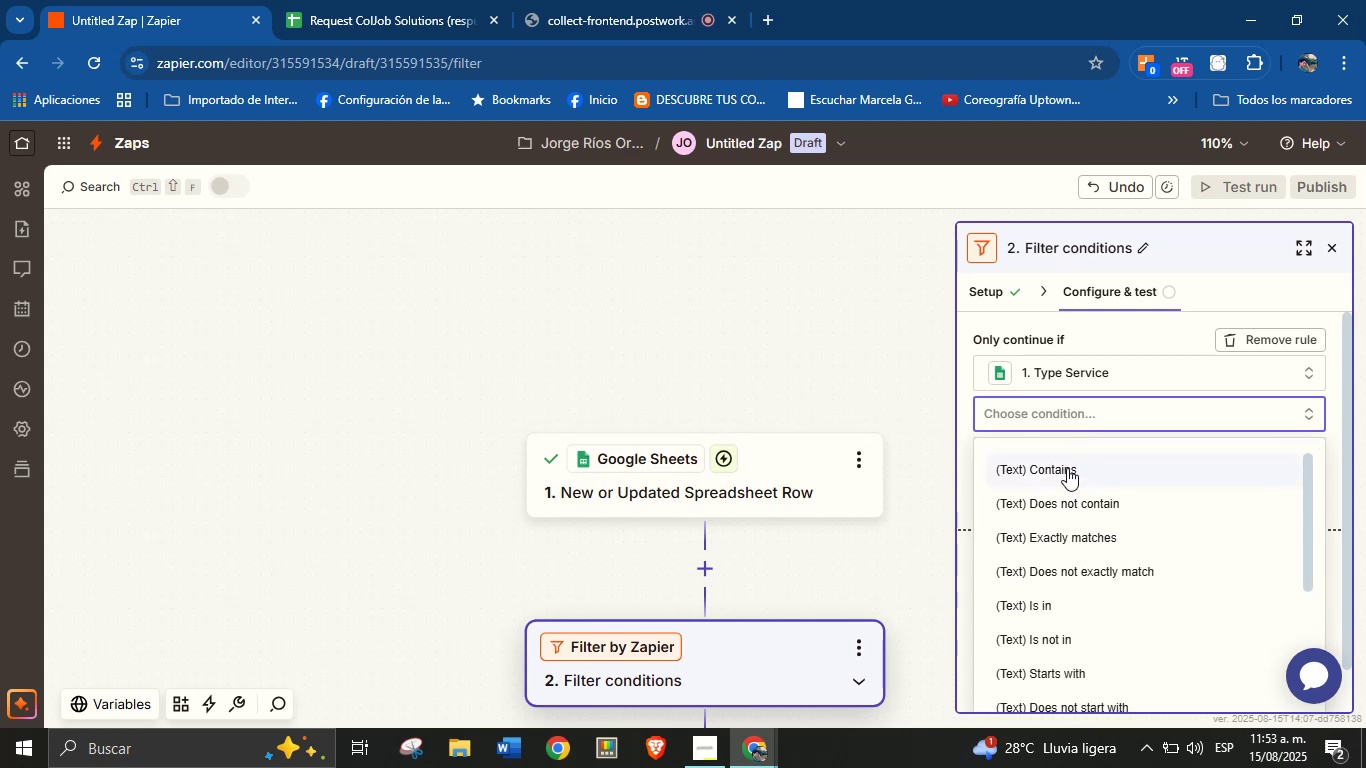 
scroll: coordinate [1058, 639], scroll_direction: down, amount: 6.0
 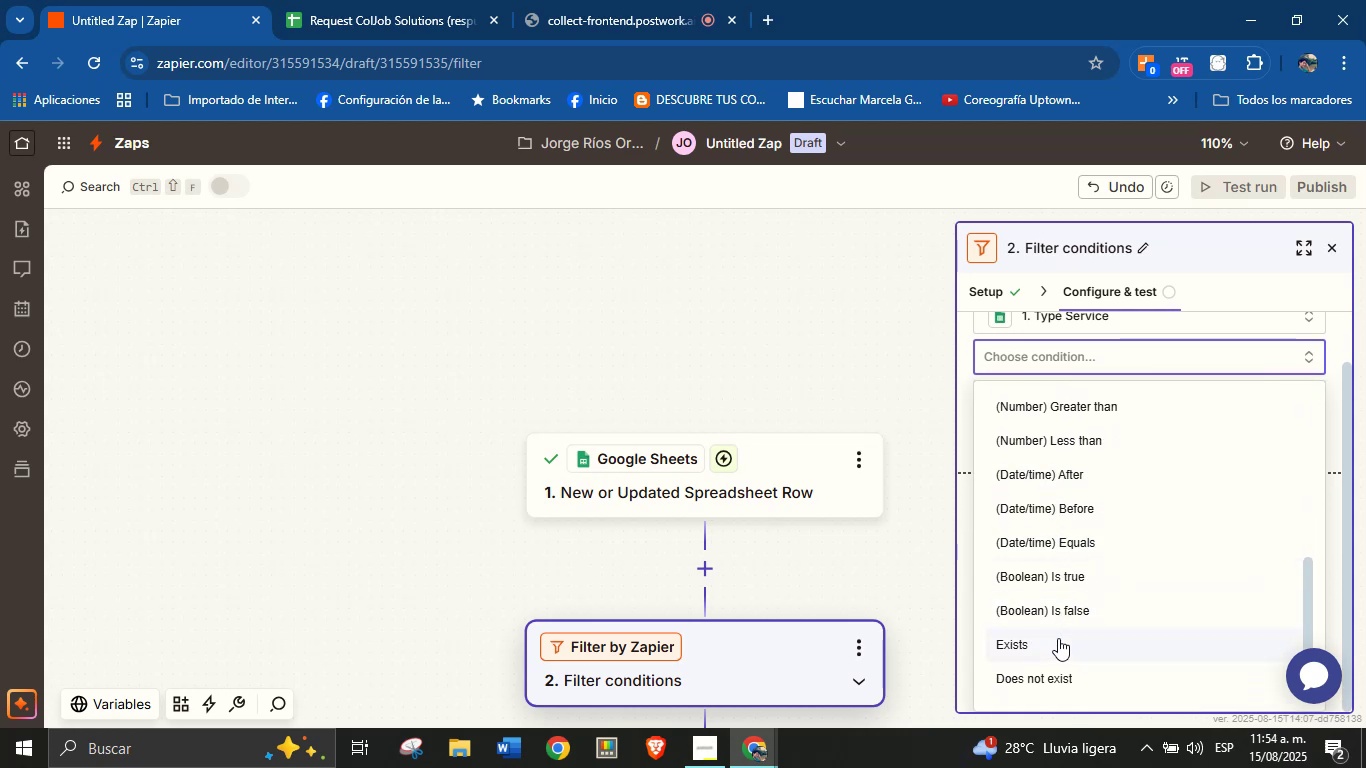 
scroll: coordinate [1073, 573], scroll_direction: up, amount: 5.0
 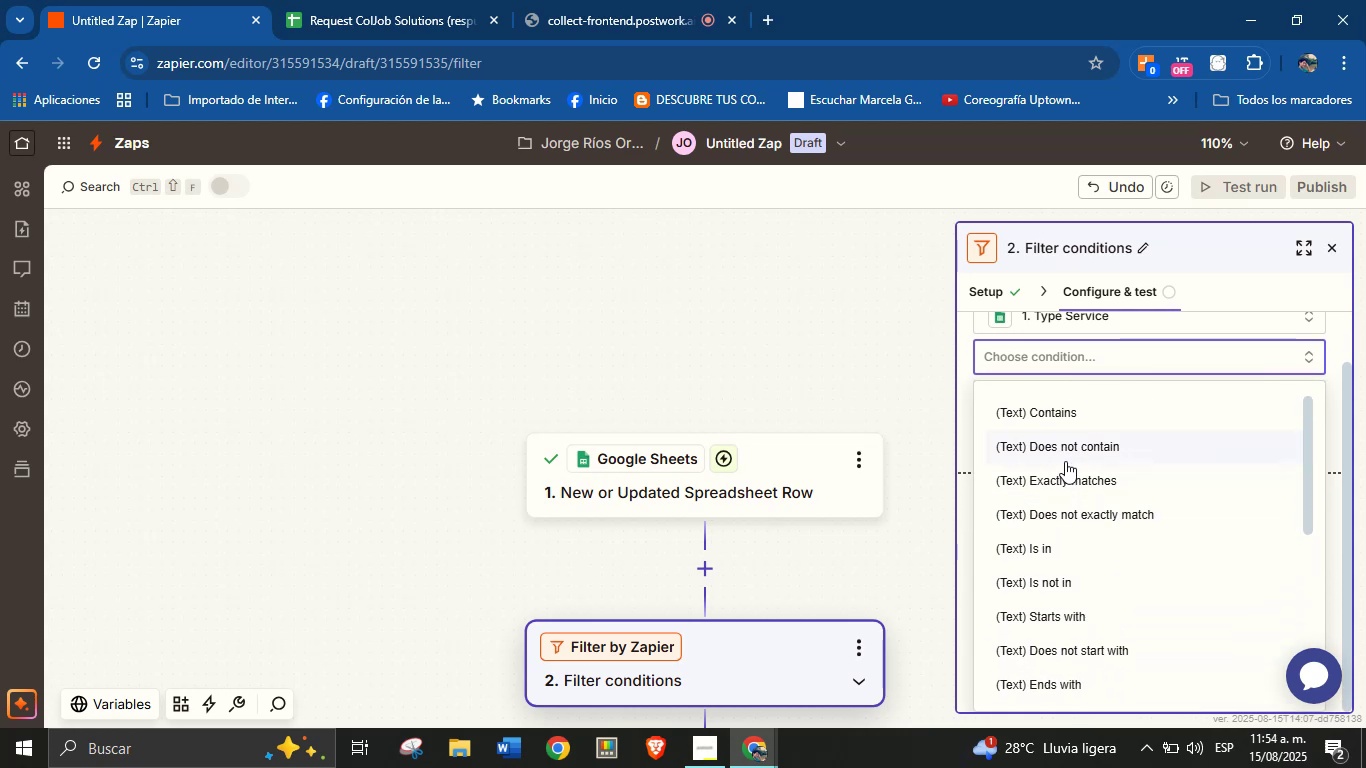 
left_click([1065, 464])
 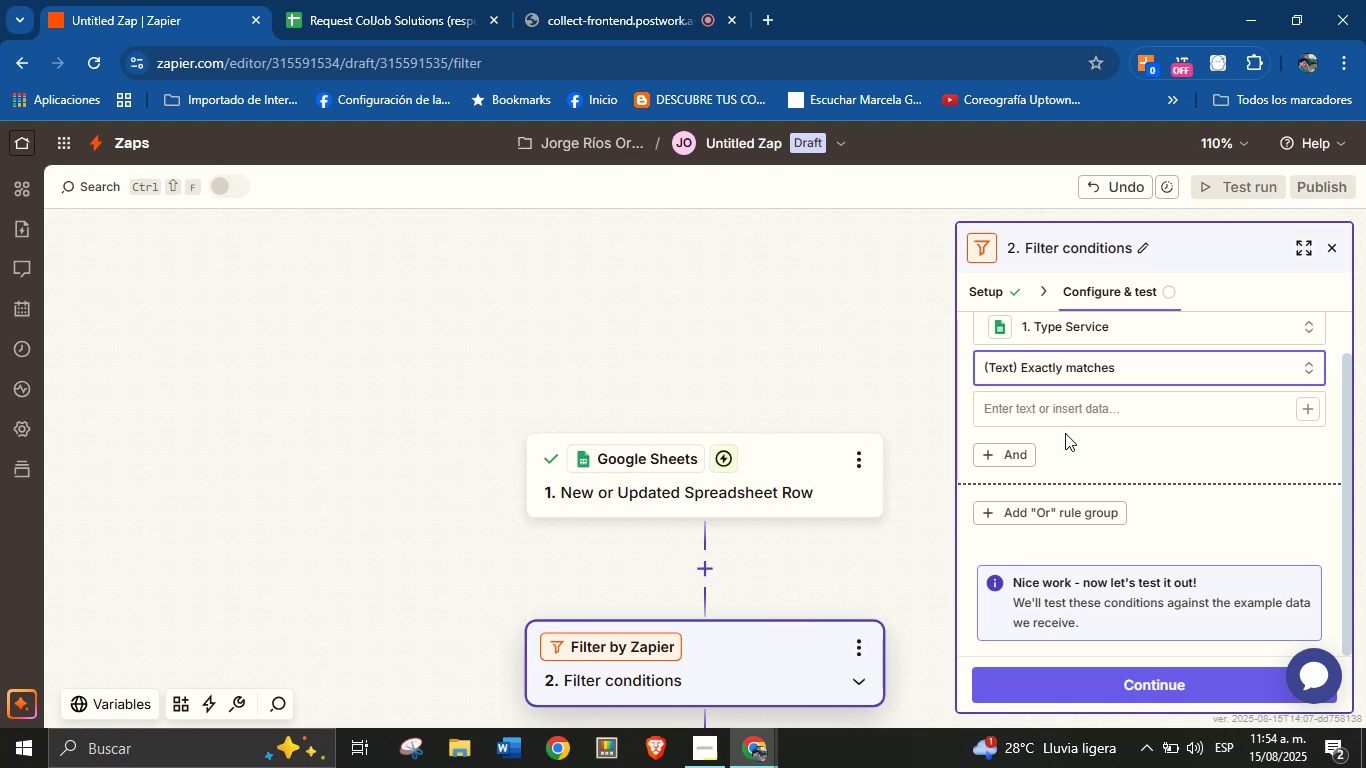 
left_click([1067, 411])
 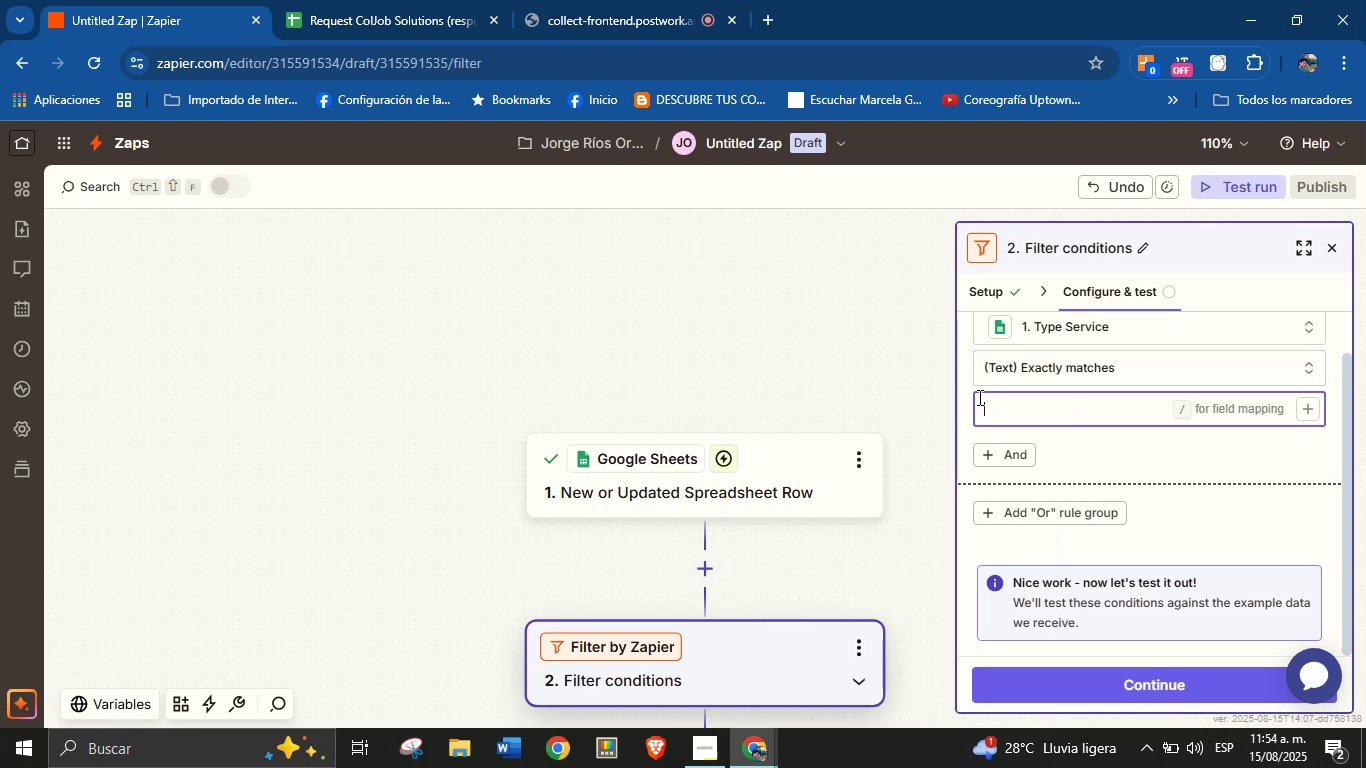 
wait(6.21)
 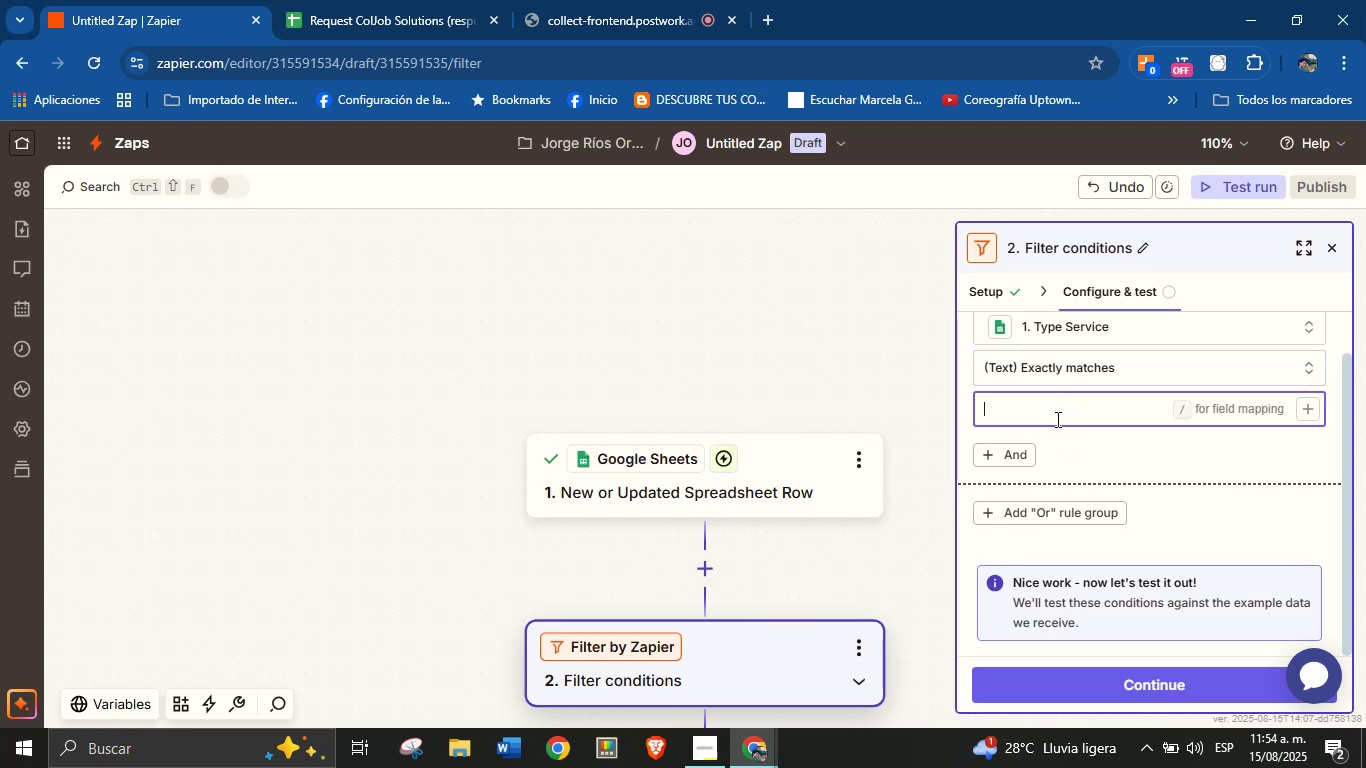 
left_click([441, 0])
 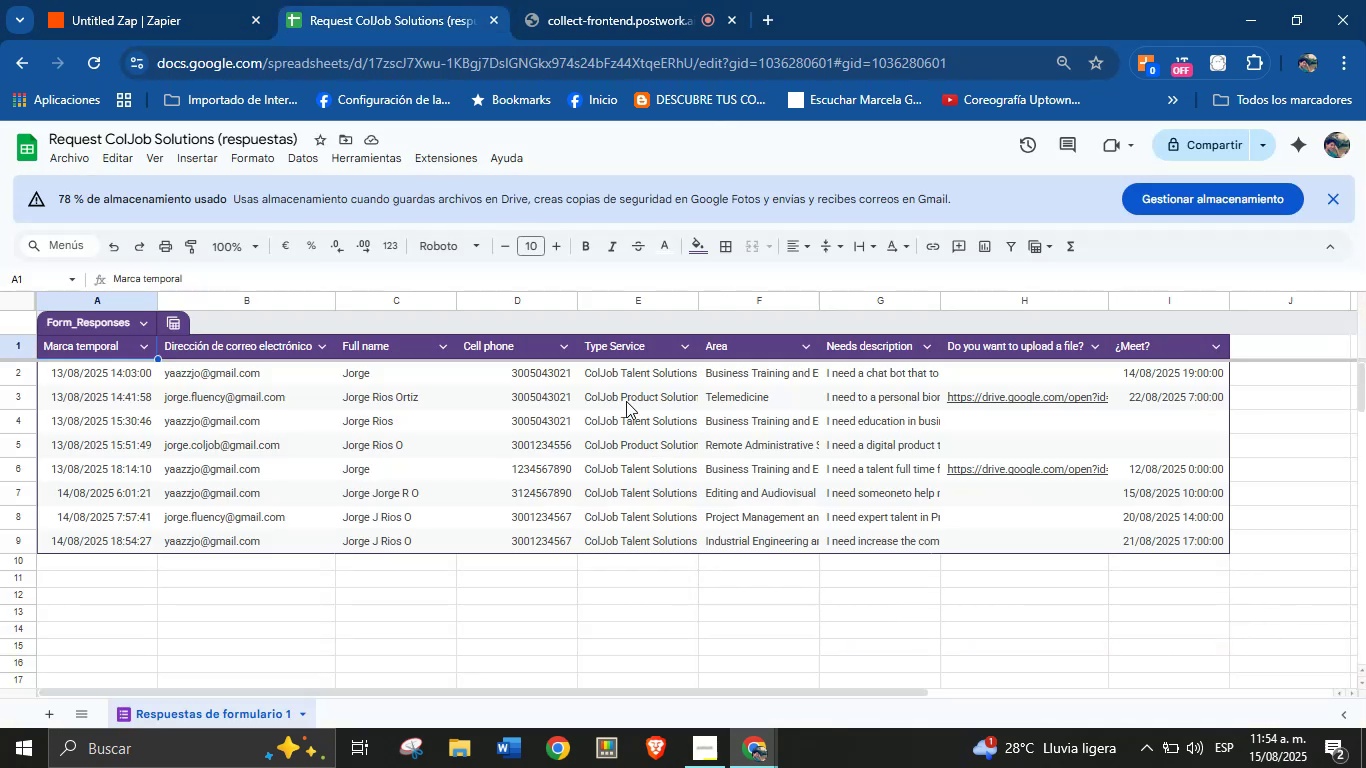 
left_click([640, 394])
 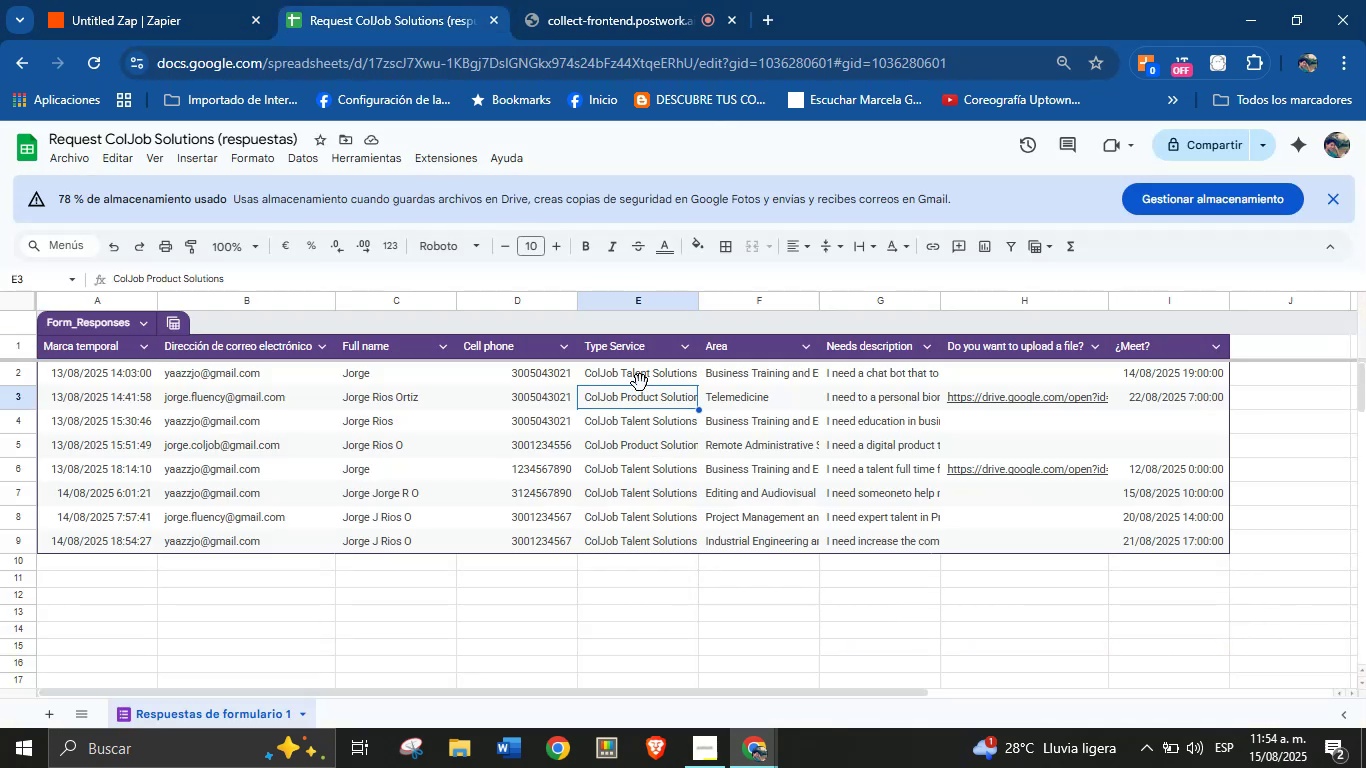 
left_click([640, 381])
 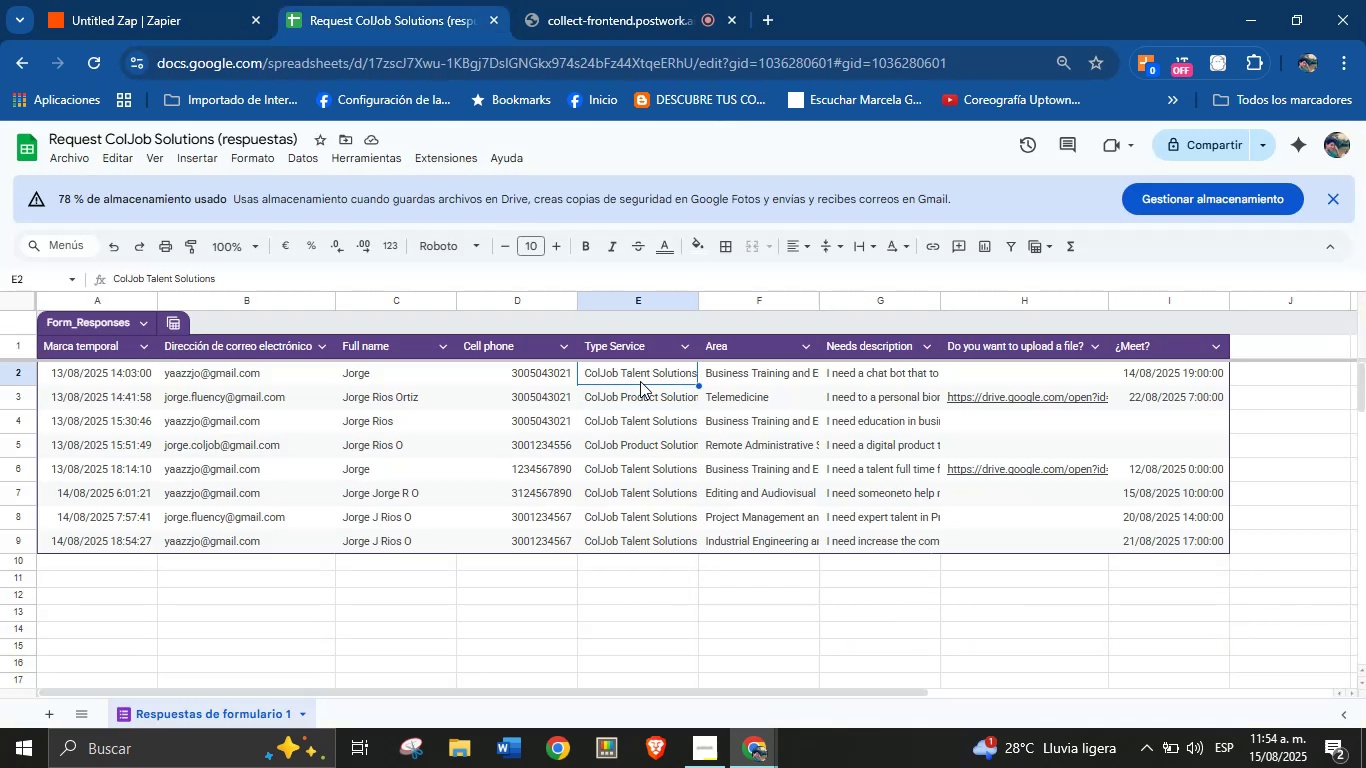 
key(Control+C)
 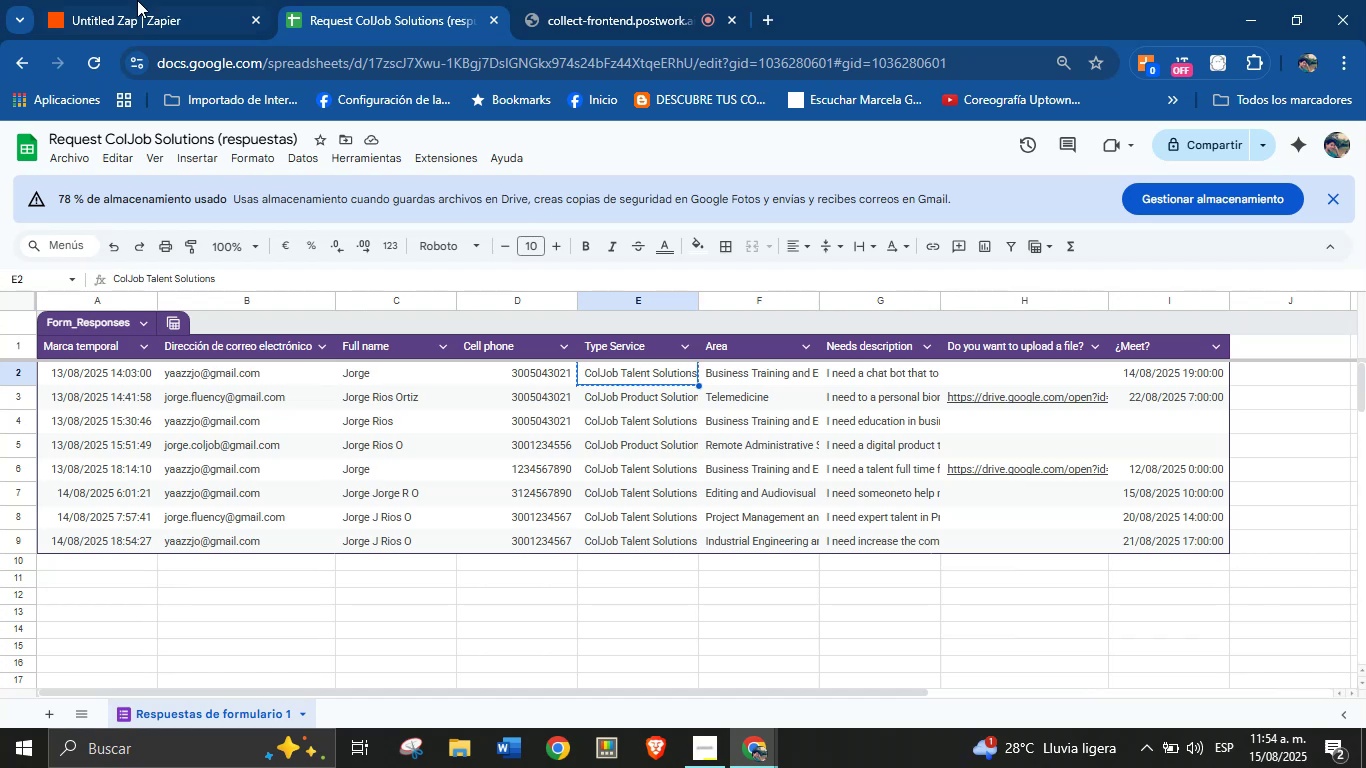 
left_click([127, 0])
 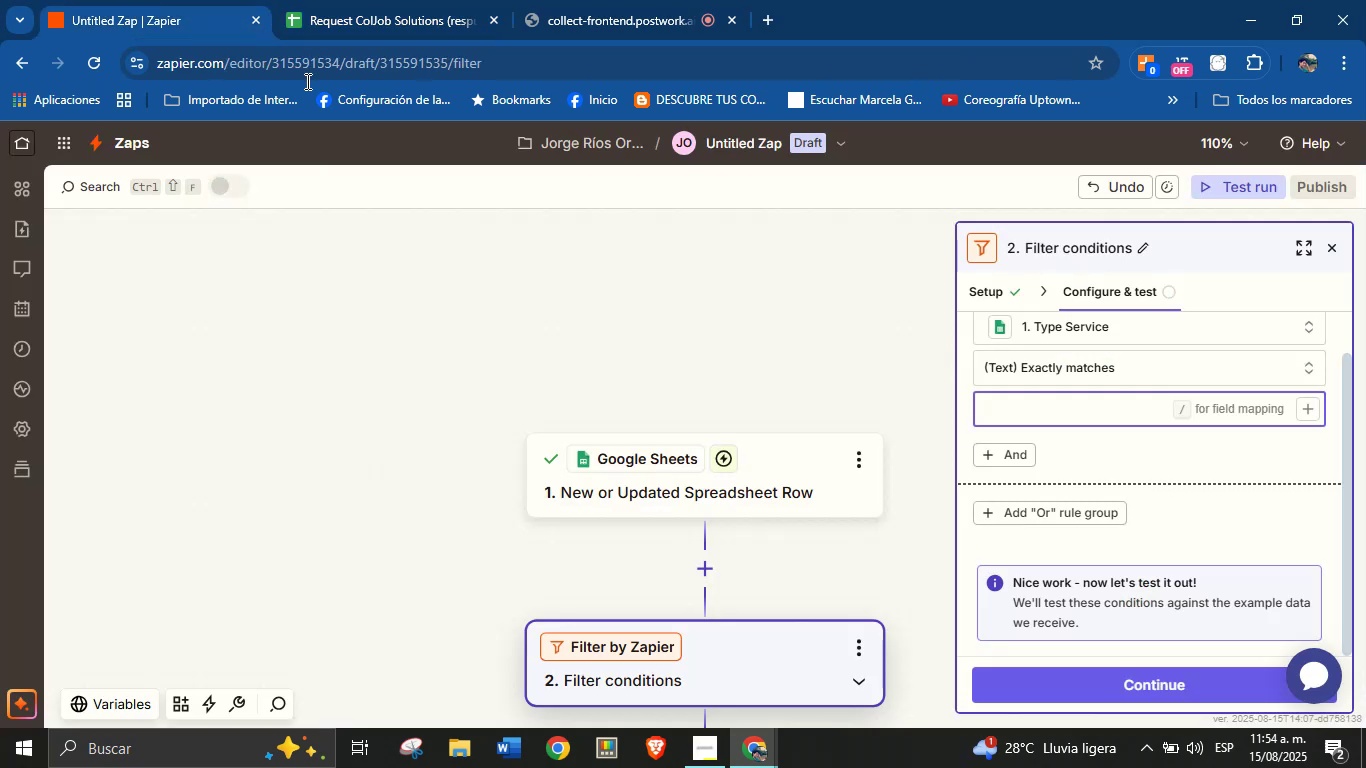 
key(Control+V)
 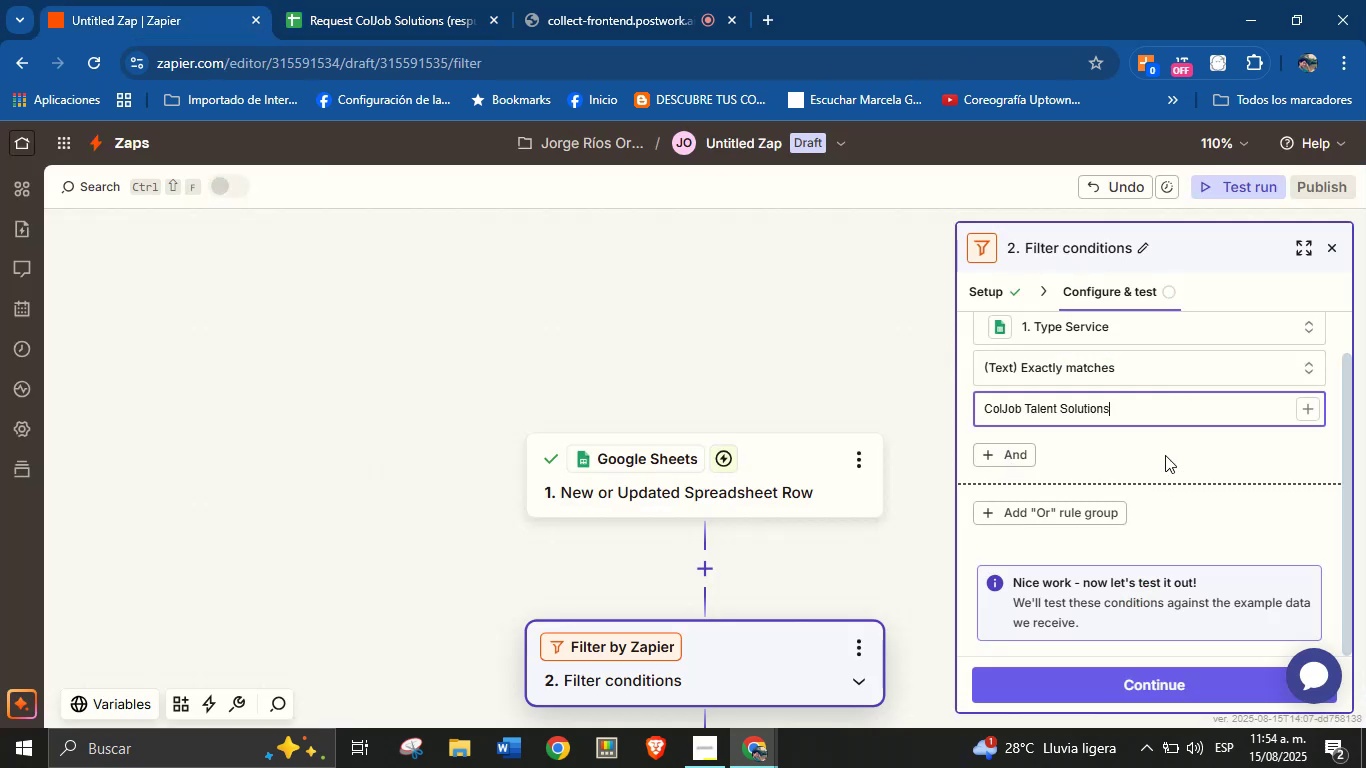 
left_click([1169, 448])
 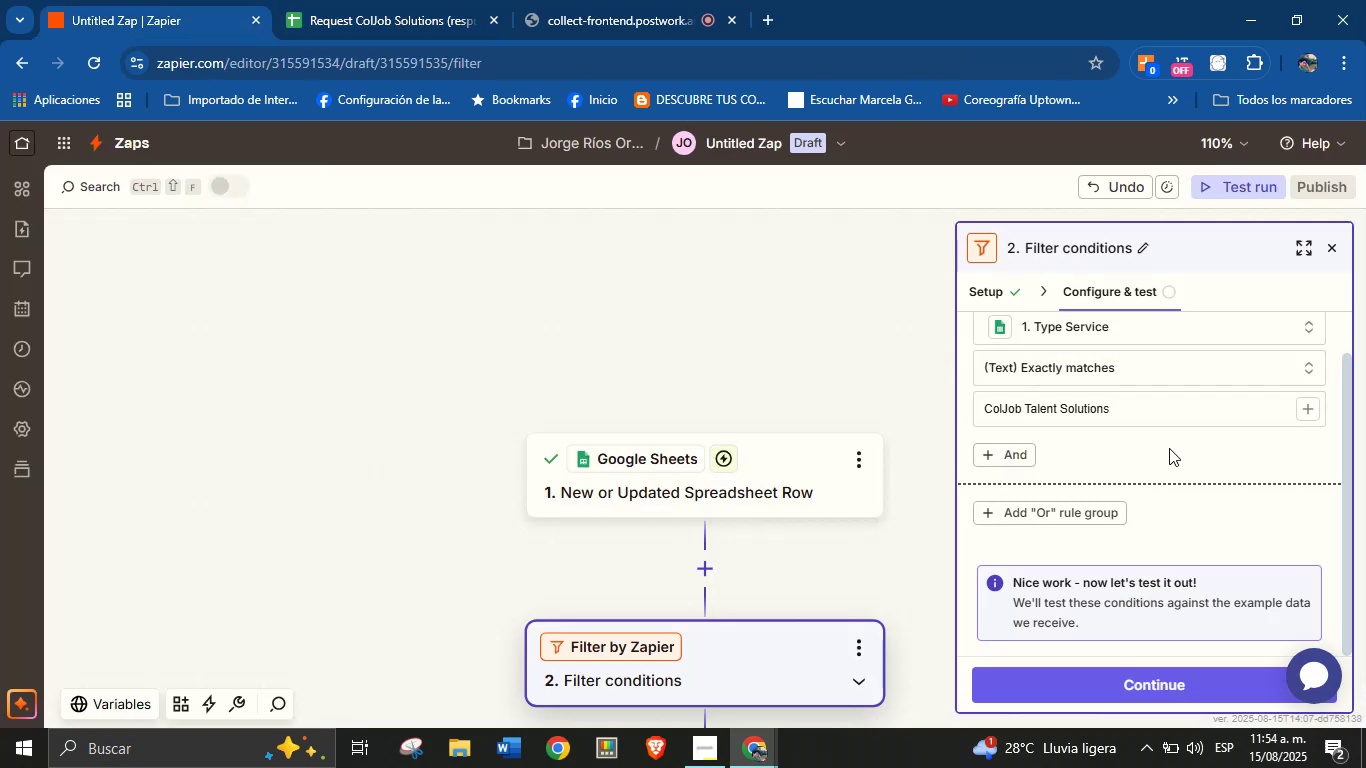 
scroll: coordinate [1178, 494], scroll_direction: down, amount: 3.0
 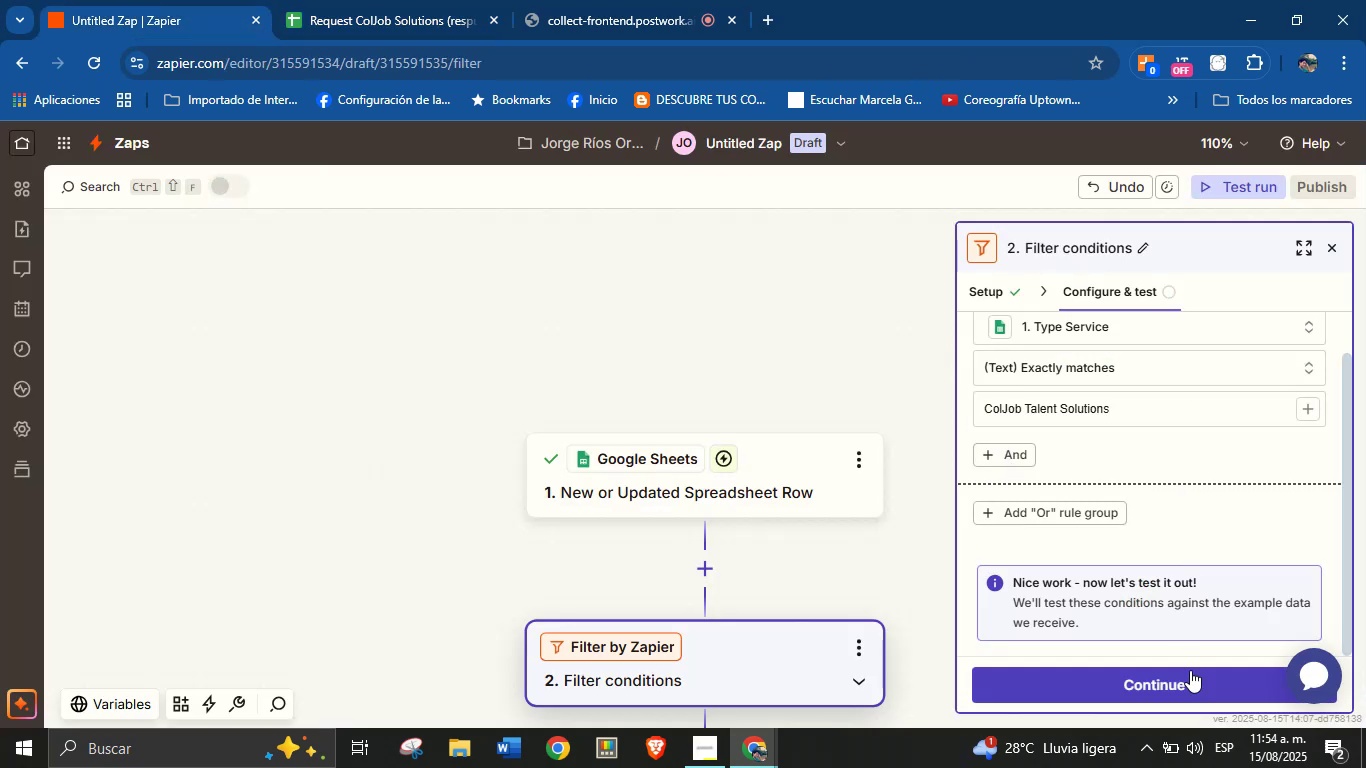 
left_click([1190, 670])
 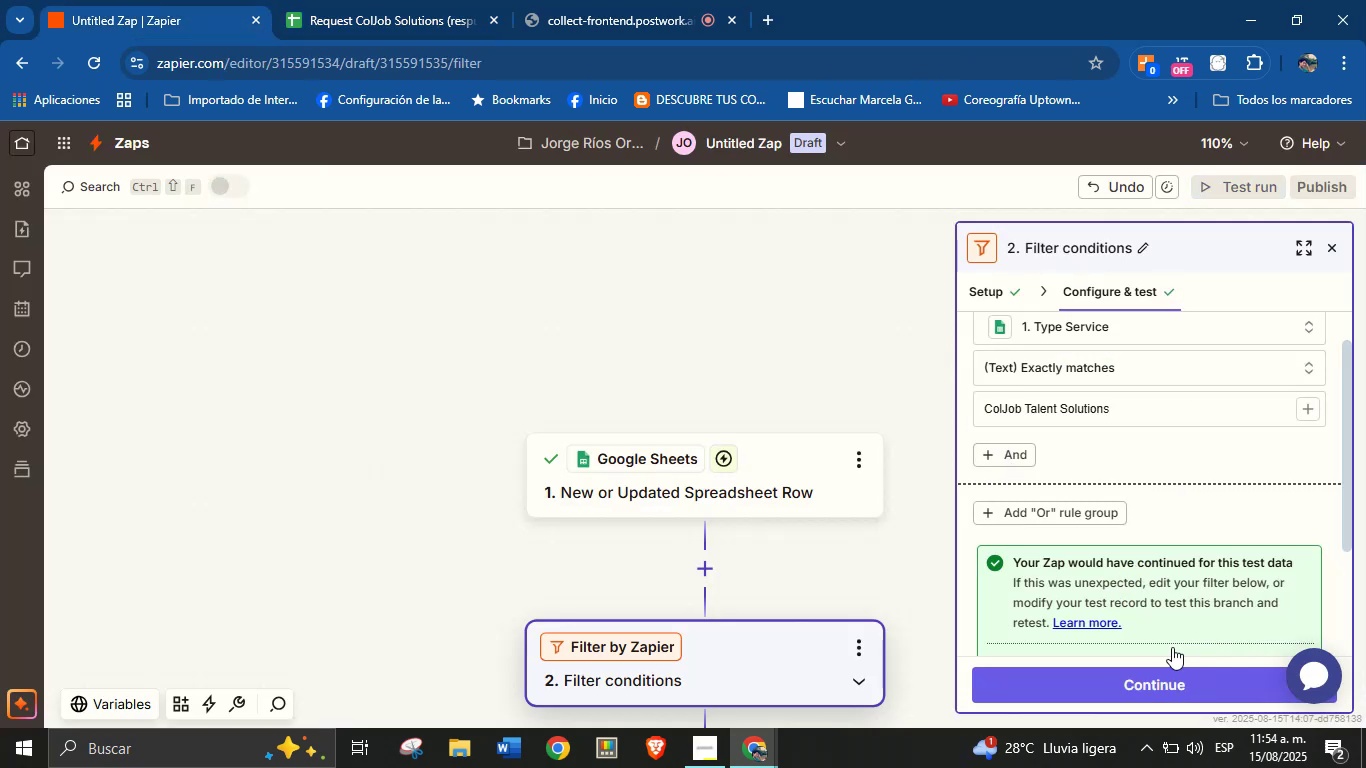 
scroll: coordinate [1172, 581], scroll_direction: up, amount: 1.0
 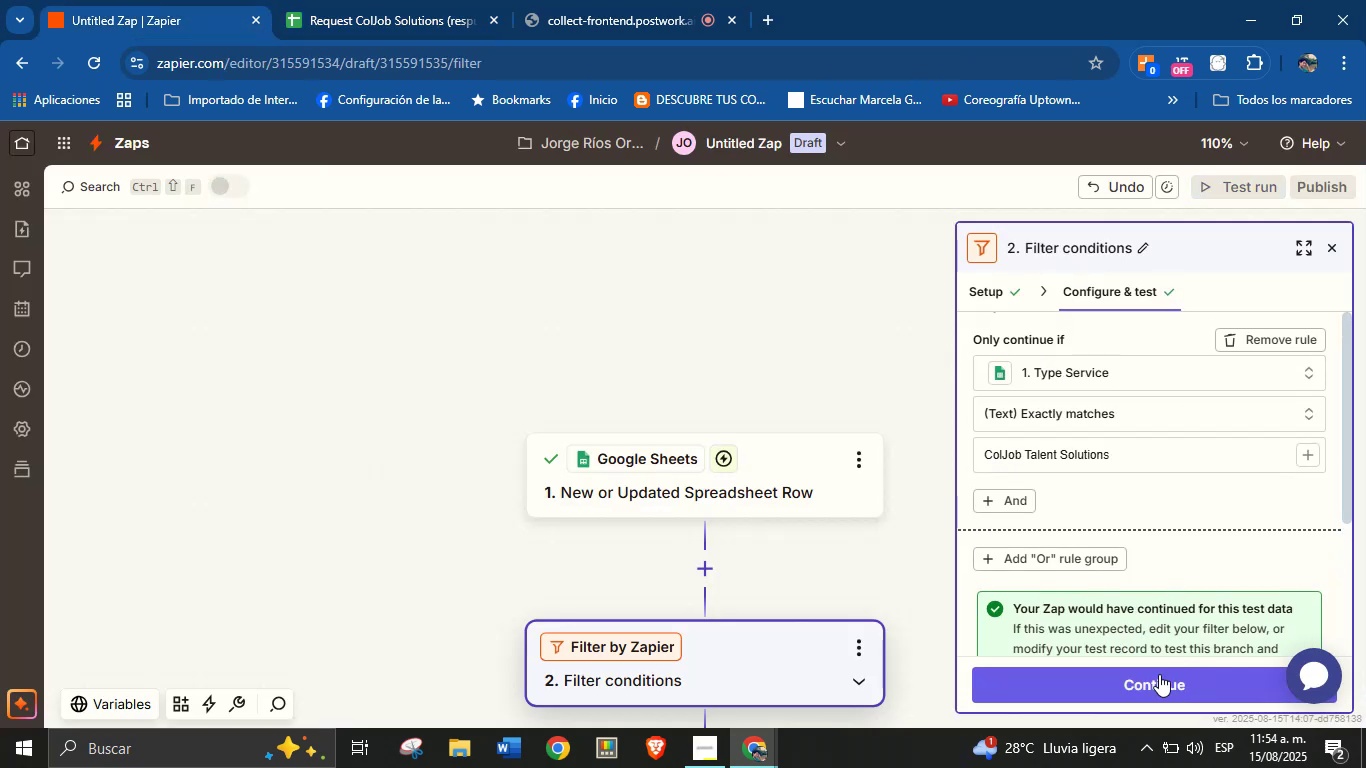 
left_click([1159, 688])
 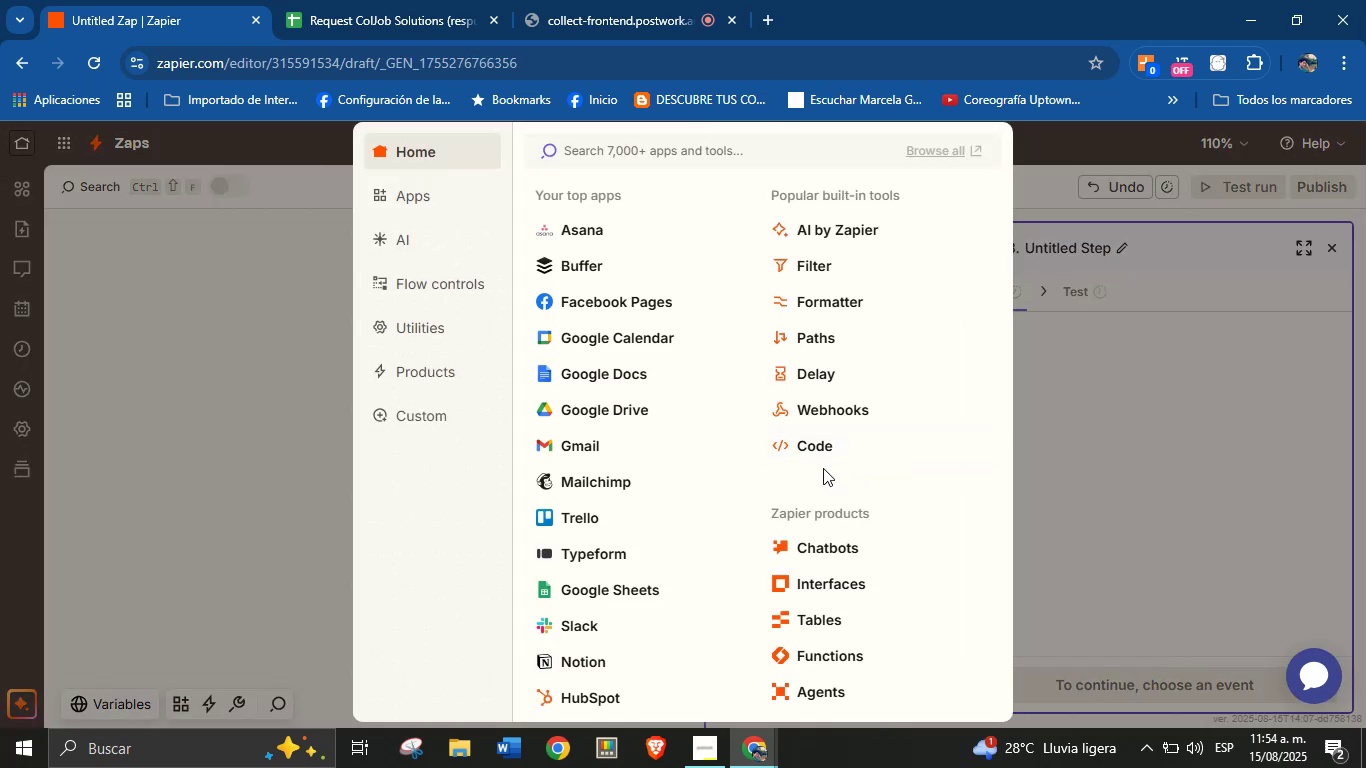 
wait(9.75)
 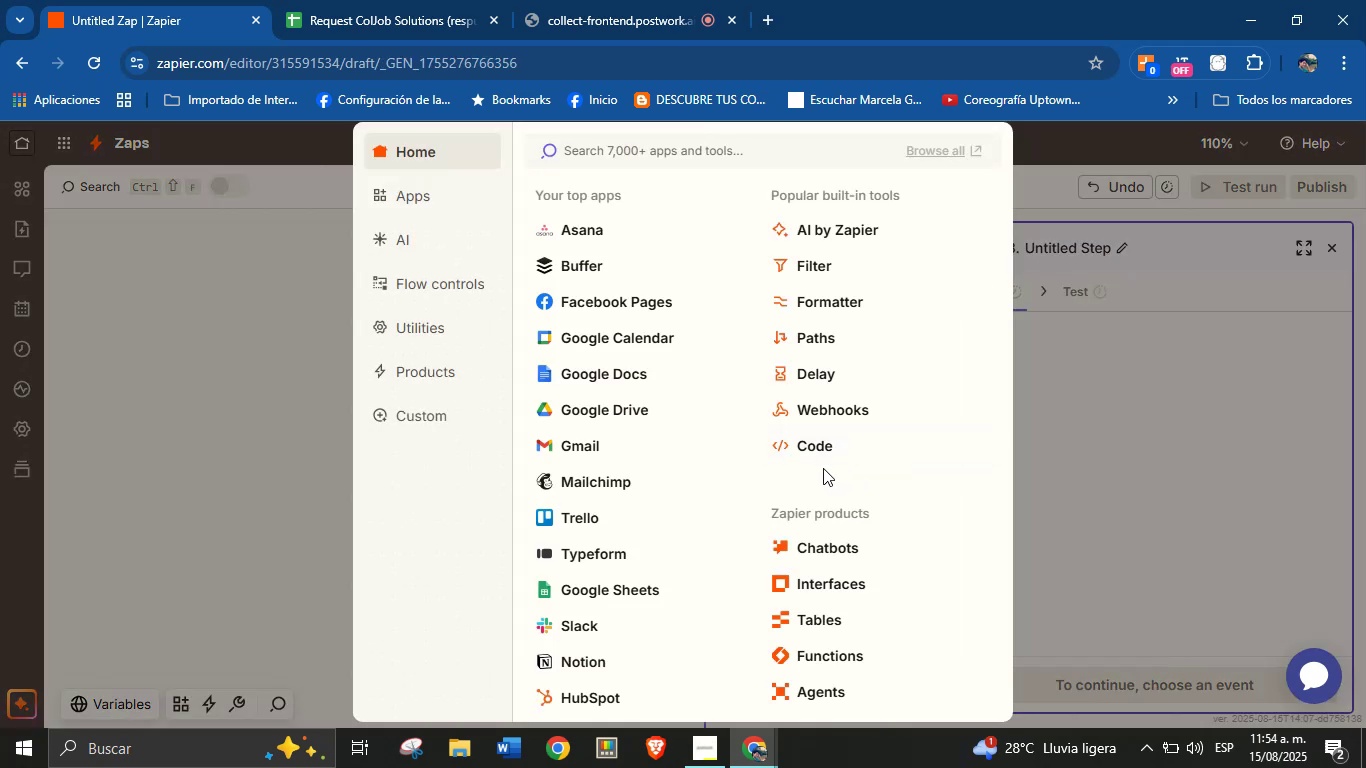 
mouse_move([773, 425])
 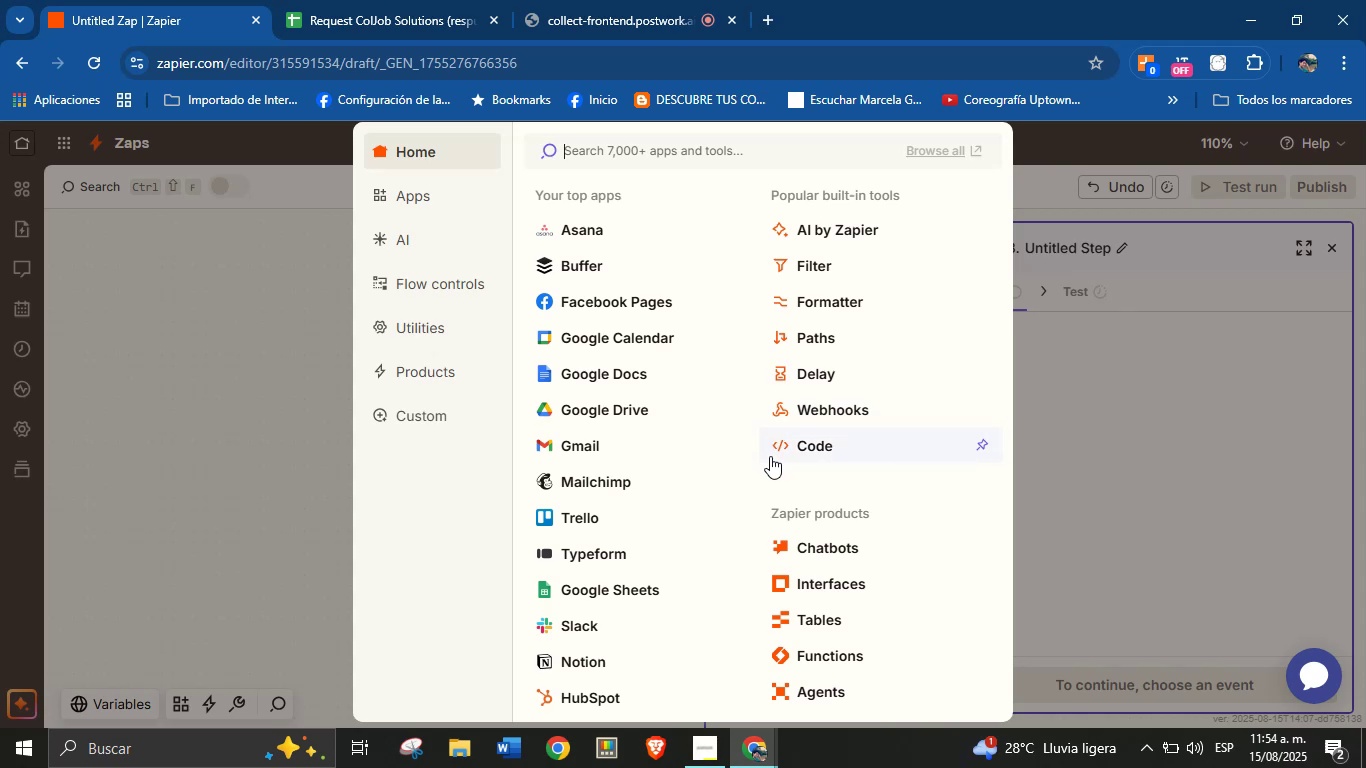 
left_click([830, 338])
 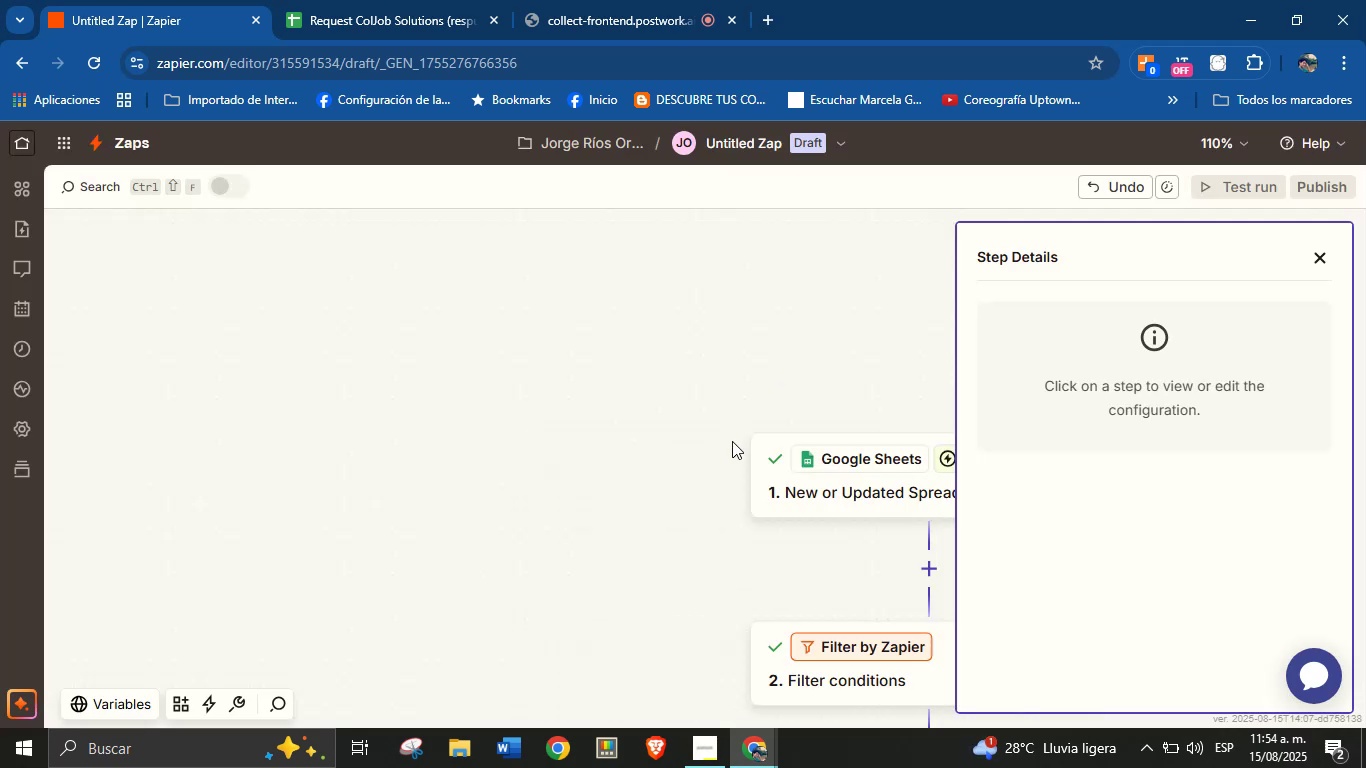 
left_click_drag(start_coordinate=[783, 339], to_coordinate=[756, 332])
 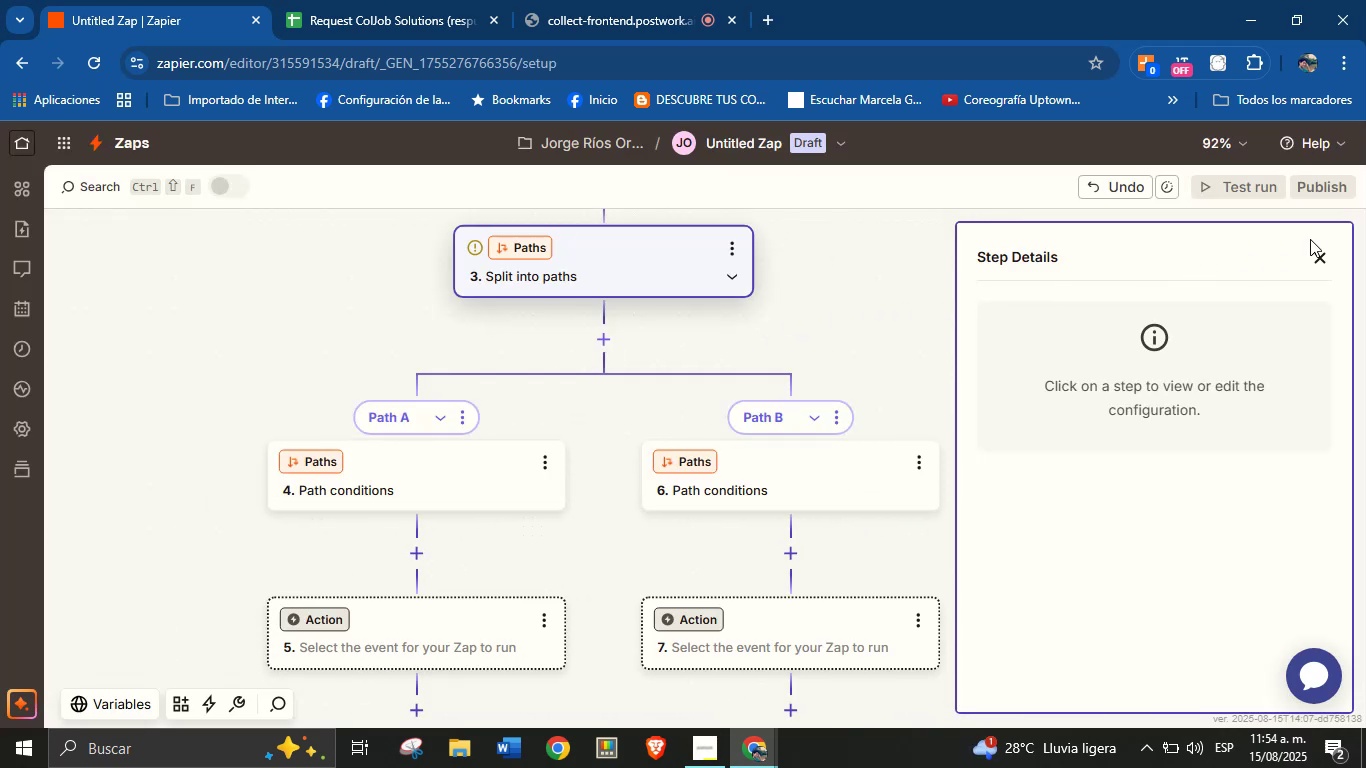 
left_click([1314, 263])
 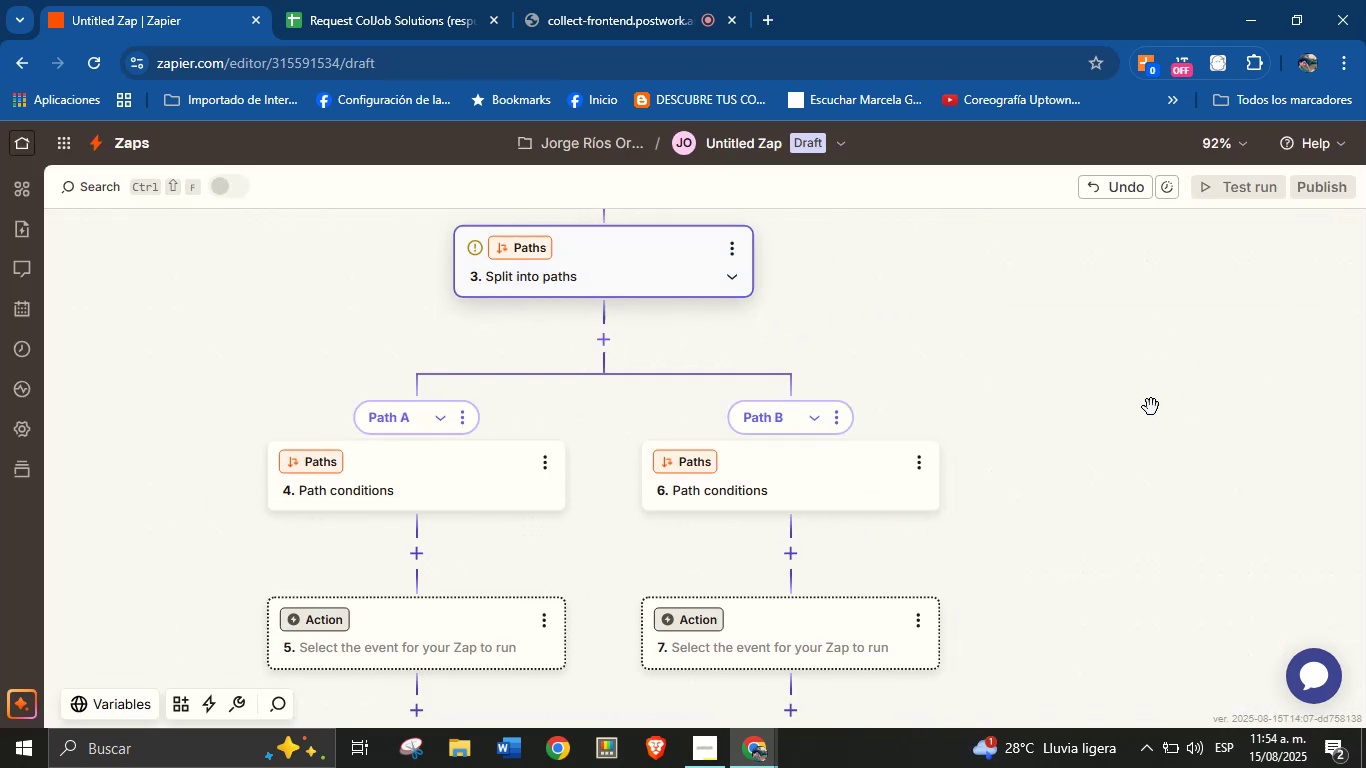 
left_click_drag(start_coordinate=[1145, 388], to_coordinate=[1171, 448])
 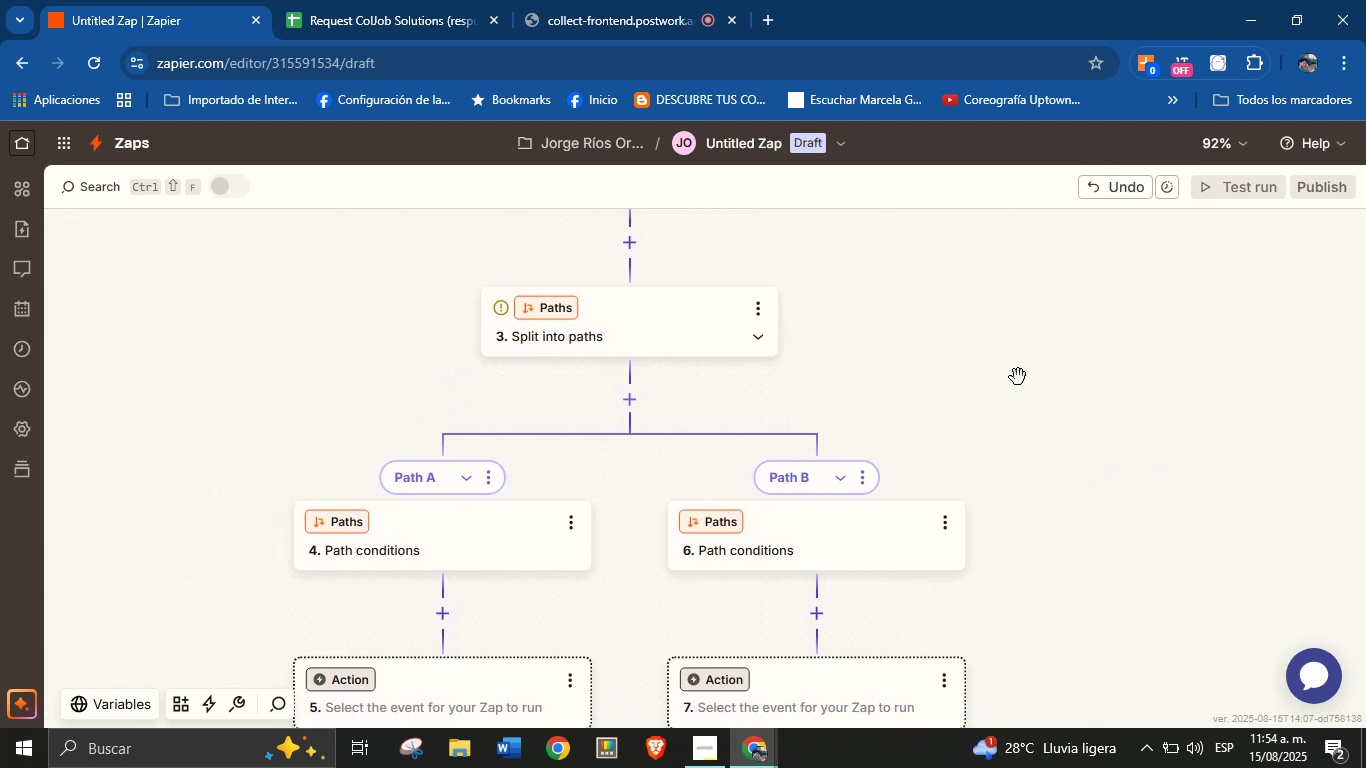 
left_click_drag(start_coordinate=[1018, 372], to_coordinate=[1160, 364])
 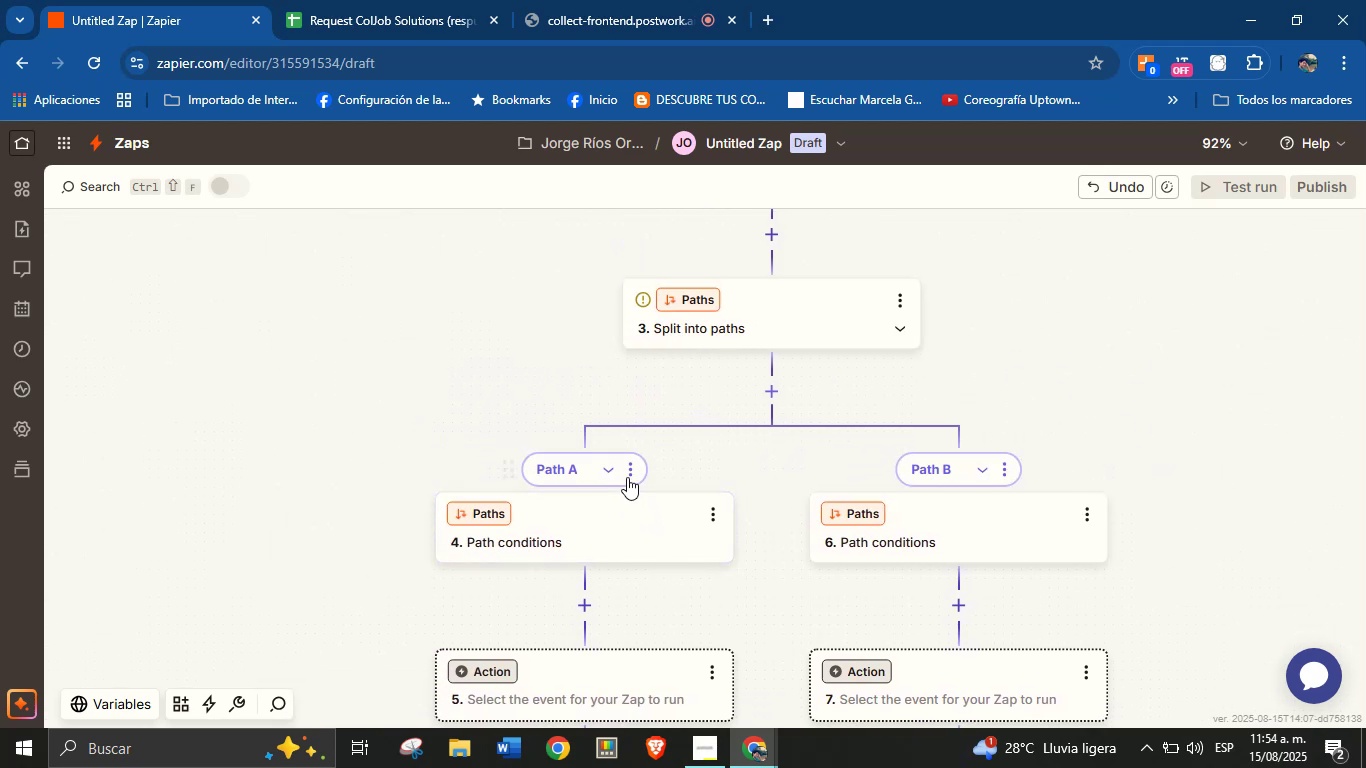 
left_click([631, 476])
 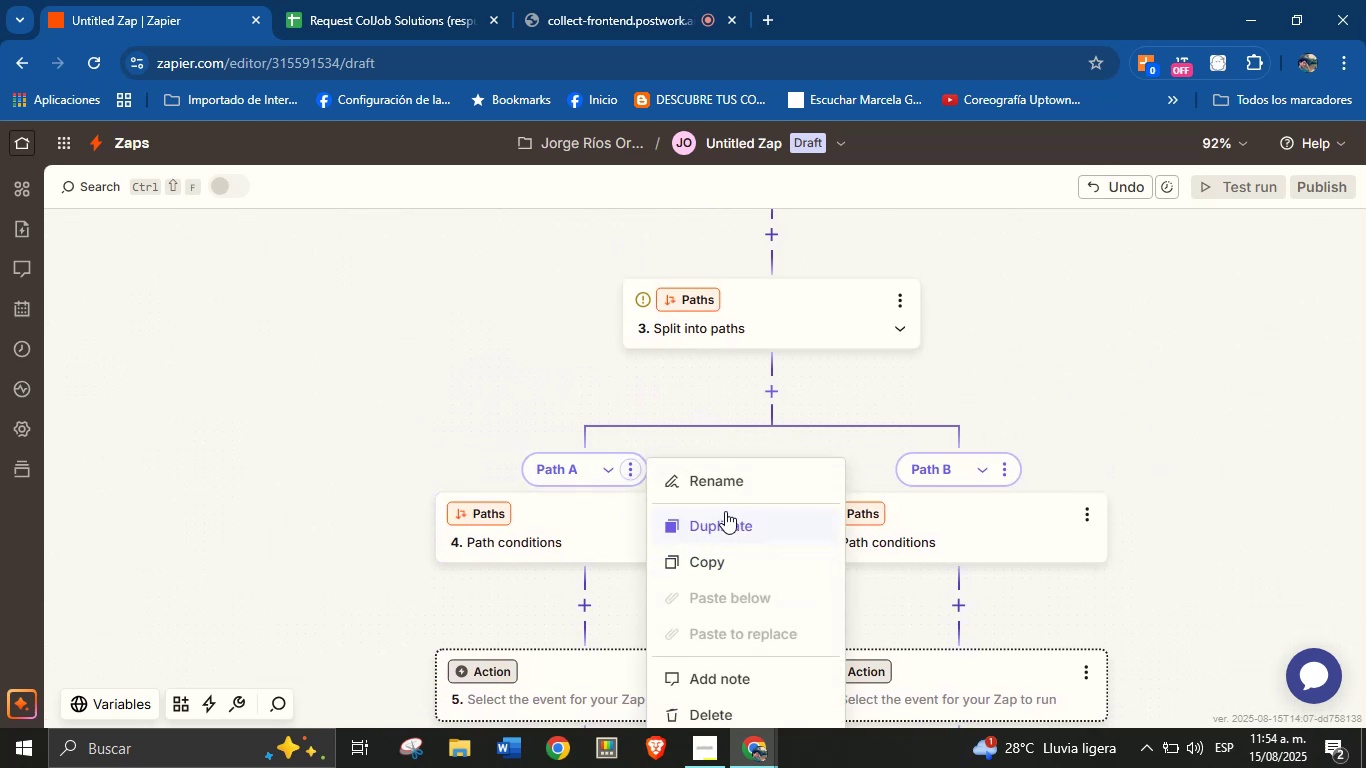 
left_click([736, 492])
 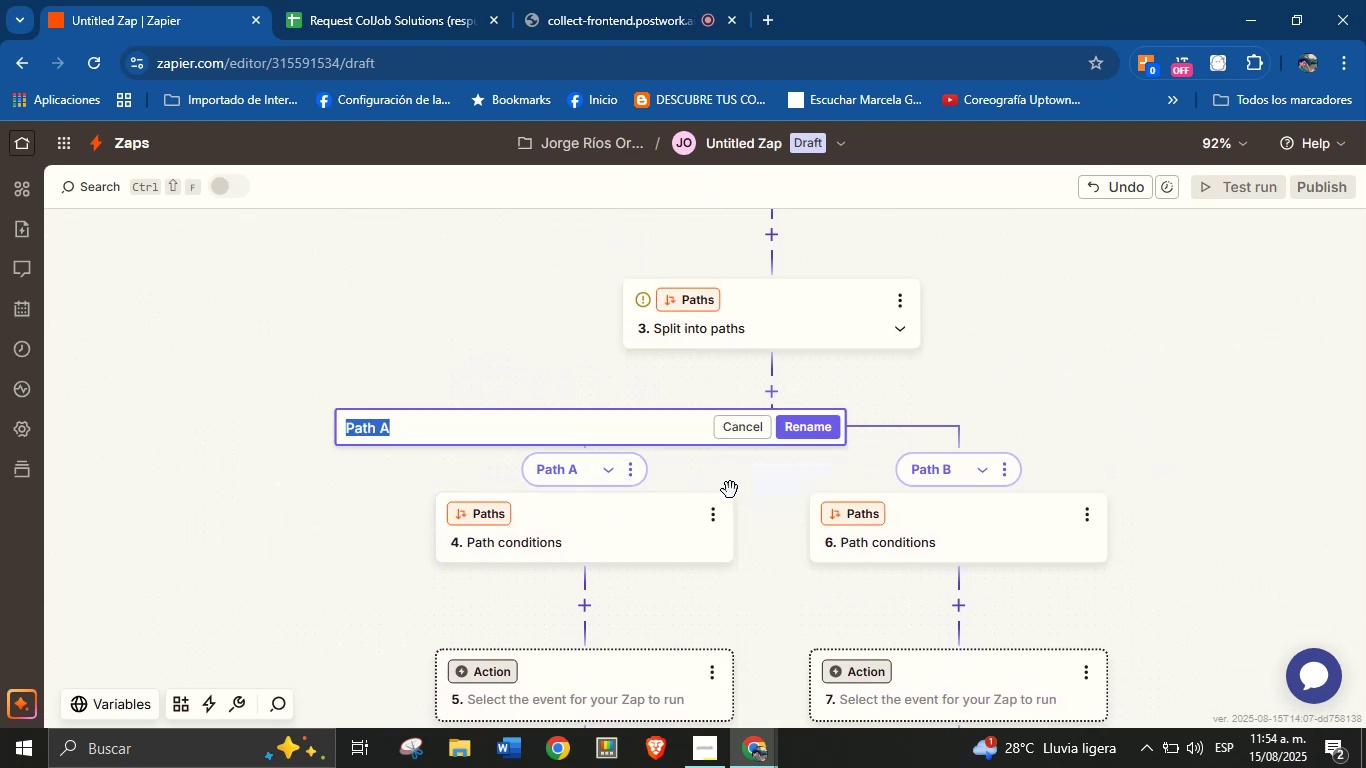 
type(Meet> yes)
 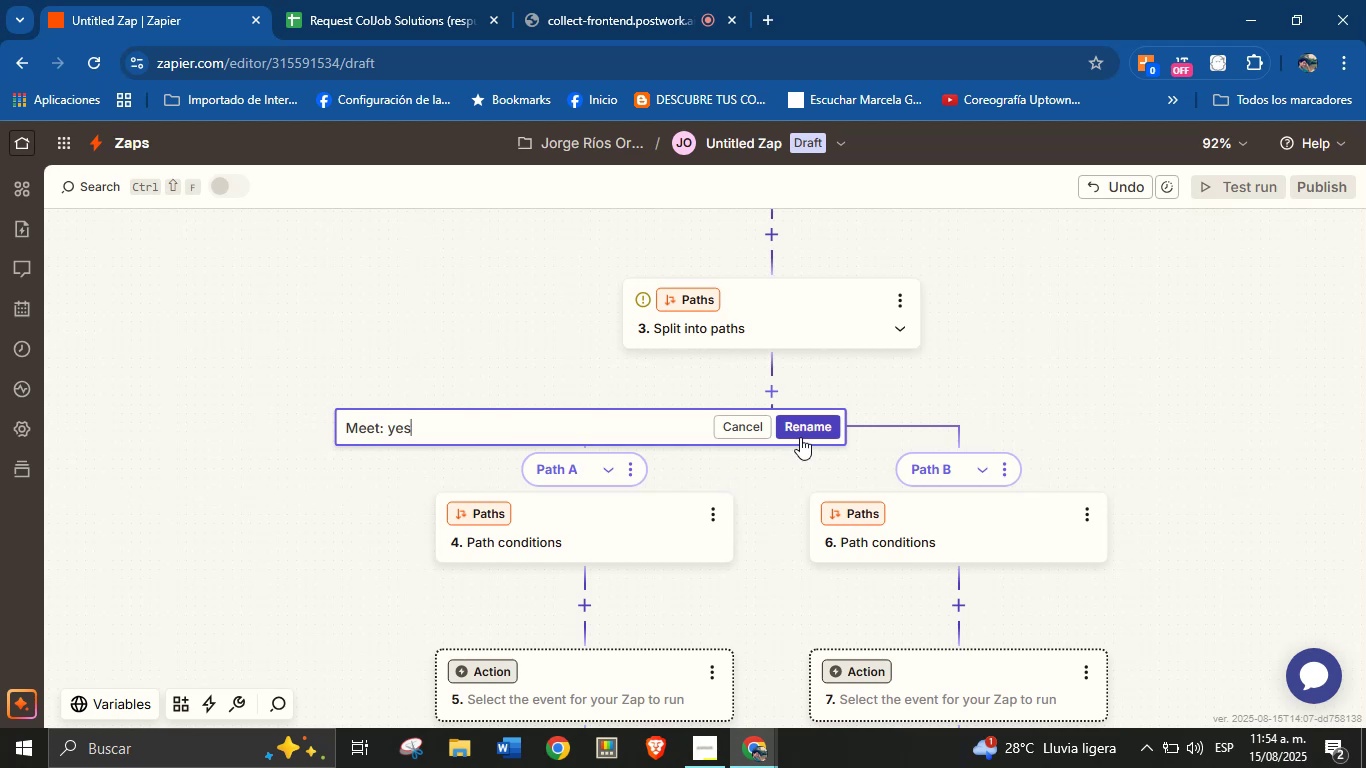 
left_click([800, 437])
 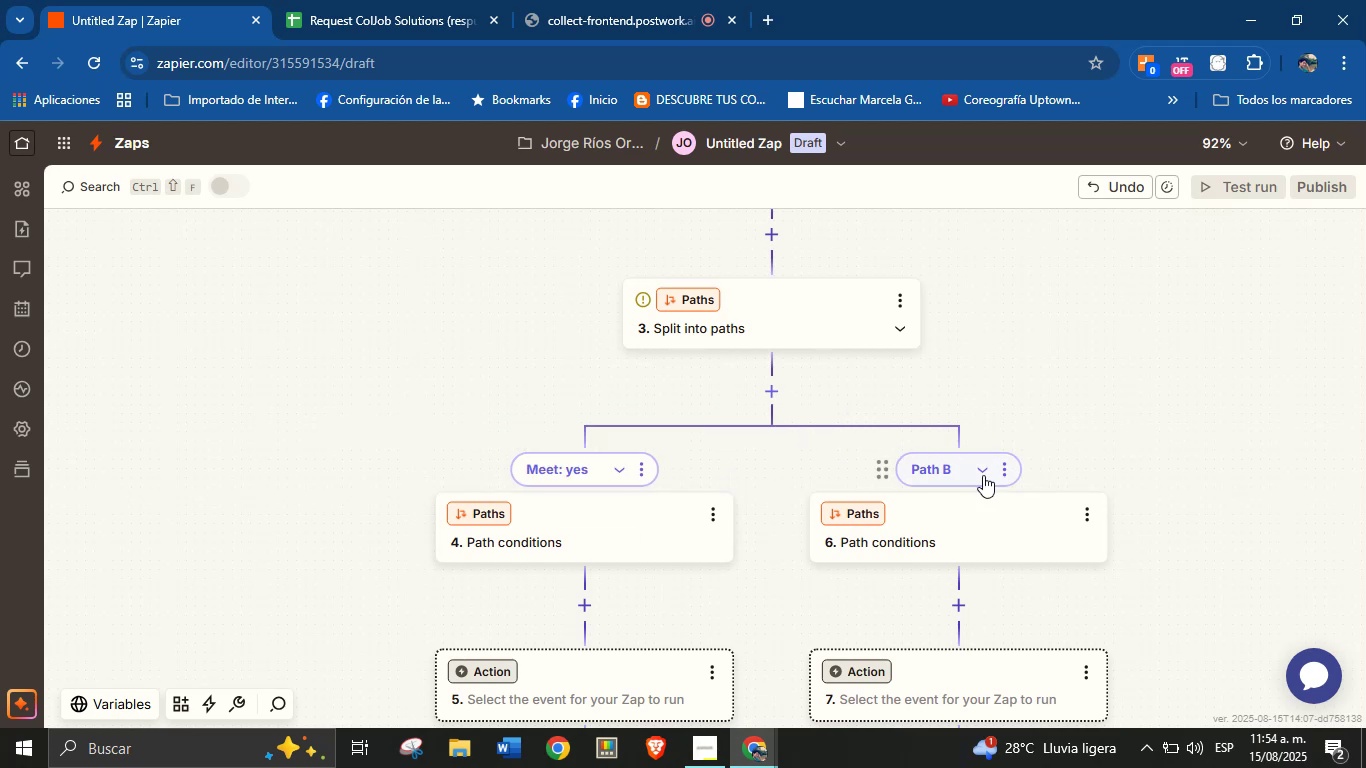 
left_click([1004, 465])
 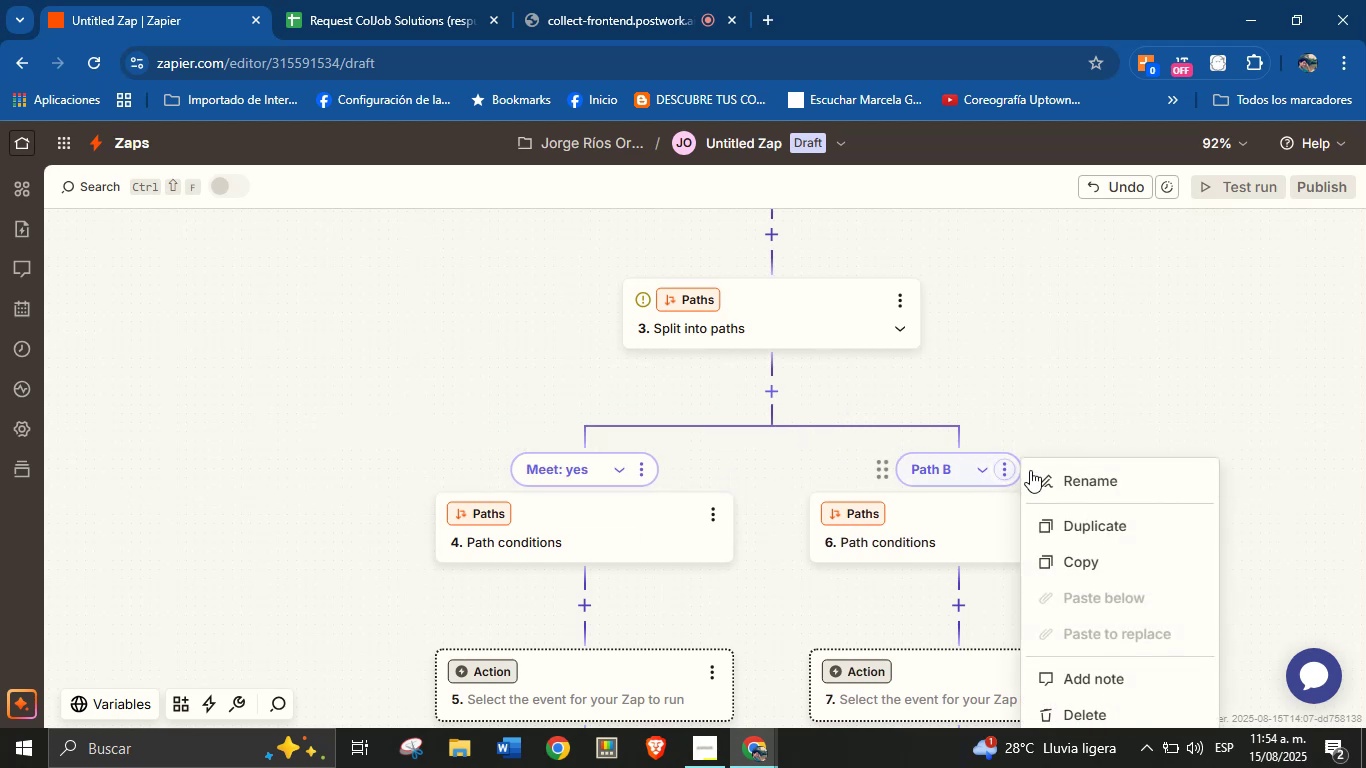 
left_click([1041, 477])
 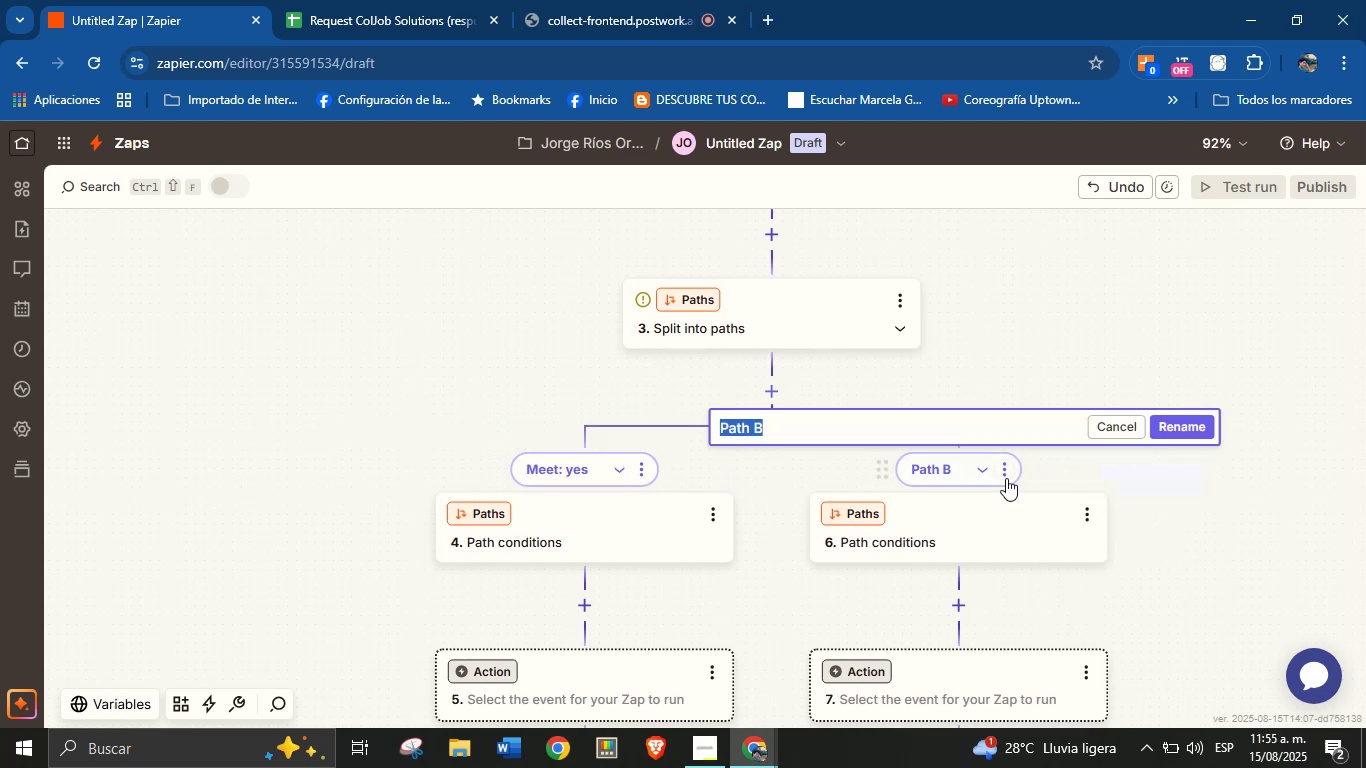 
type(Meet> no)
 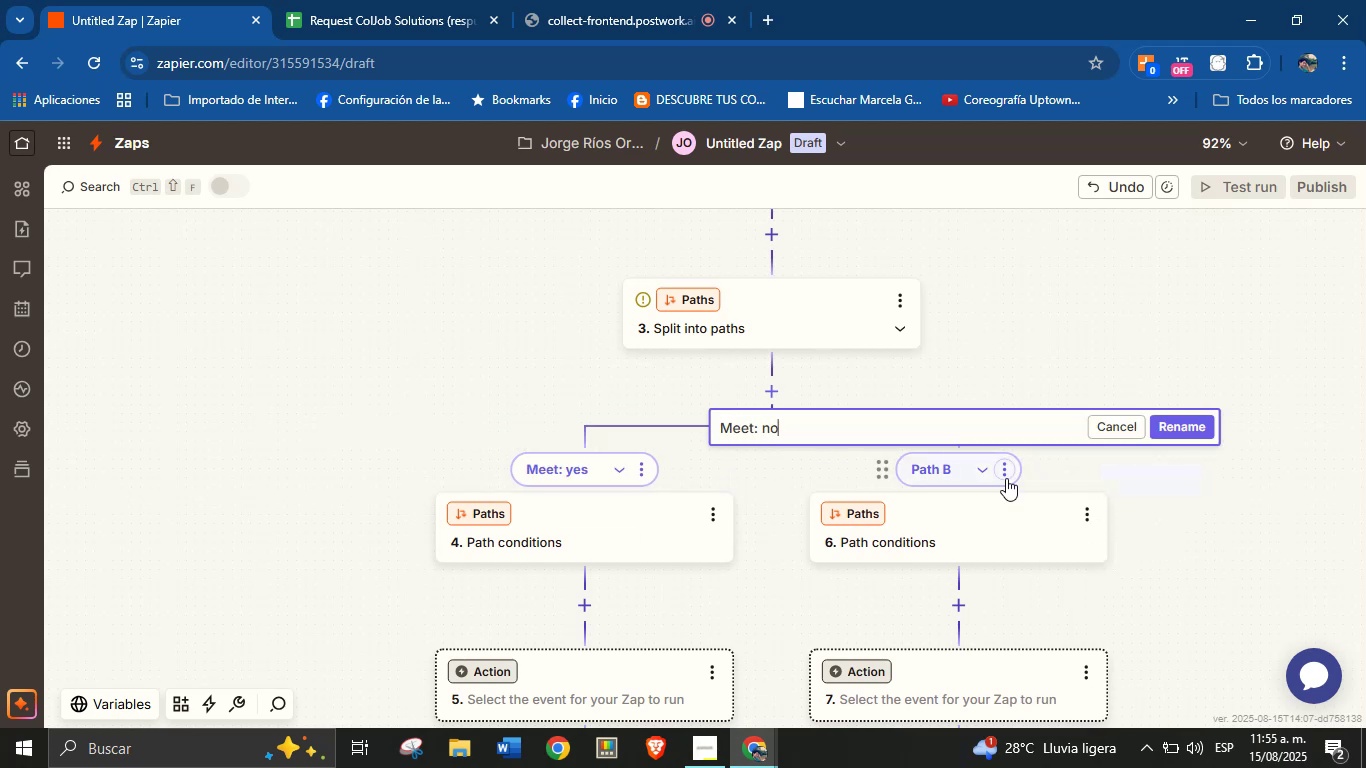 
left_click([1195, 432])
 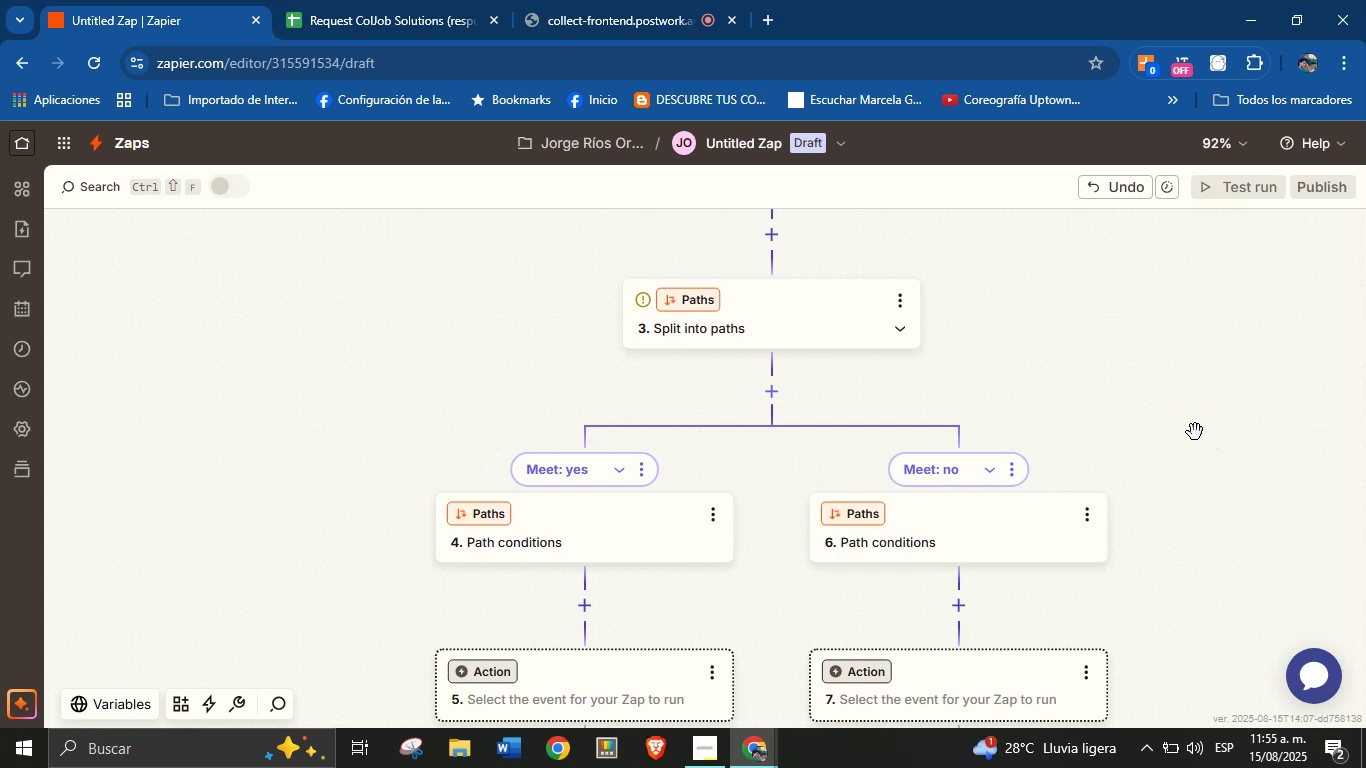 
left_click_drag(start_coordinate=[1195, 505], to_coordinate=[1188, 413])
 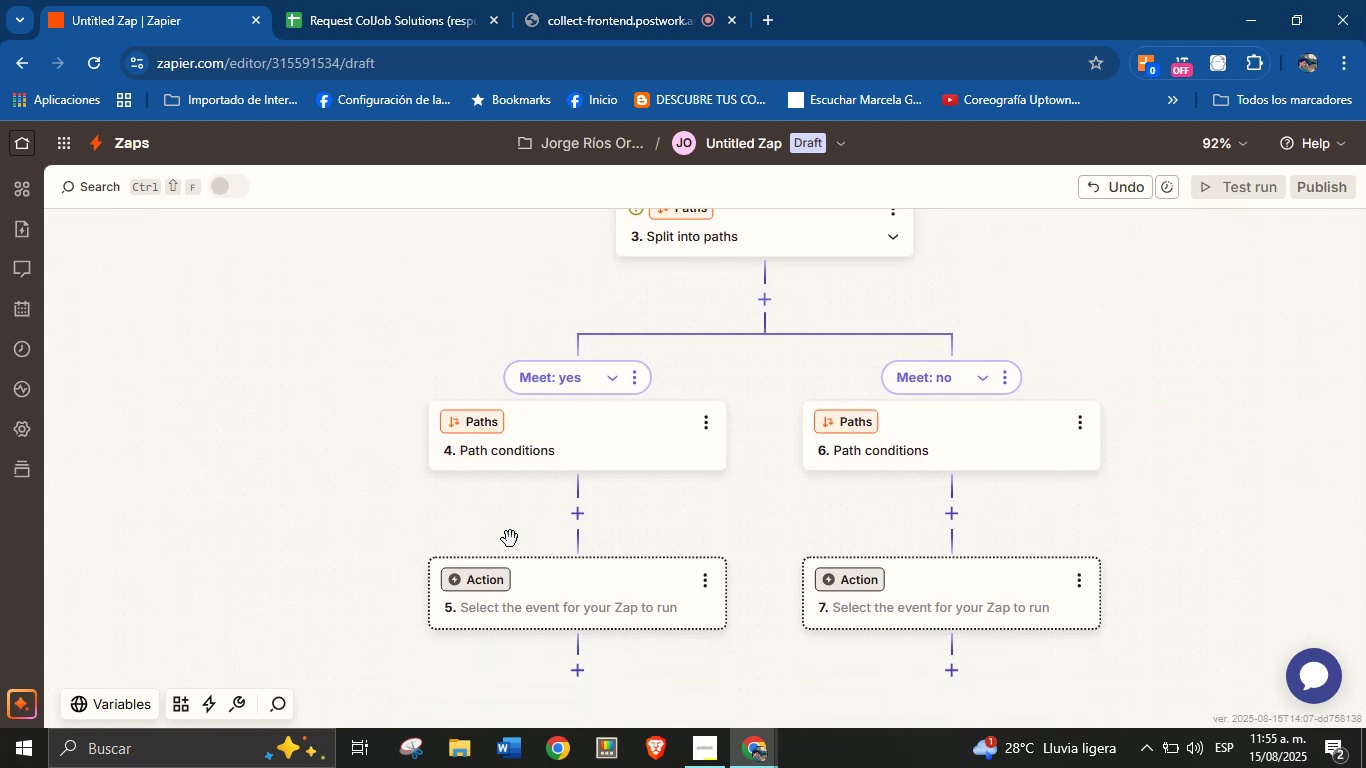 
left_click([495, 427])
 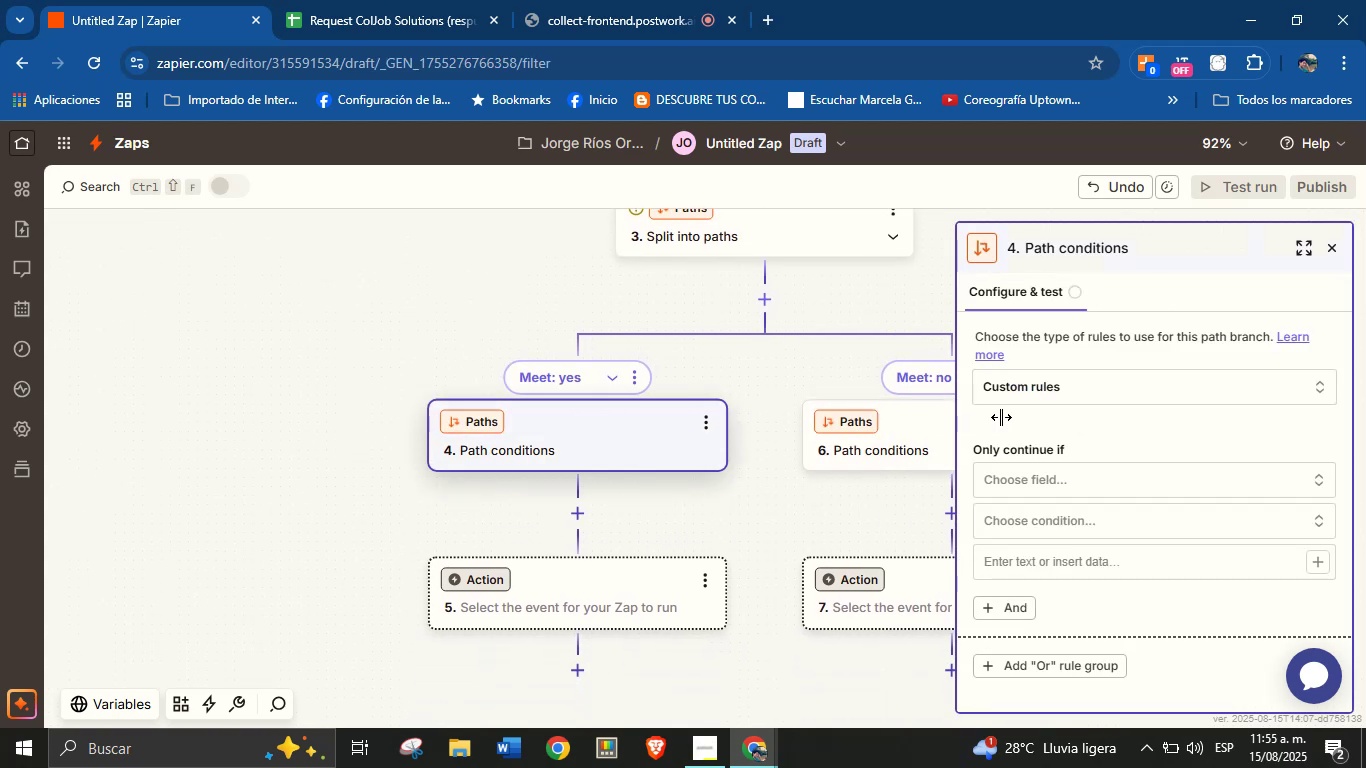 
left_click([1068, 389])
 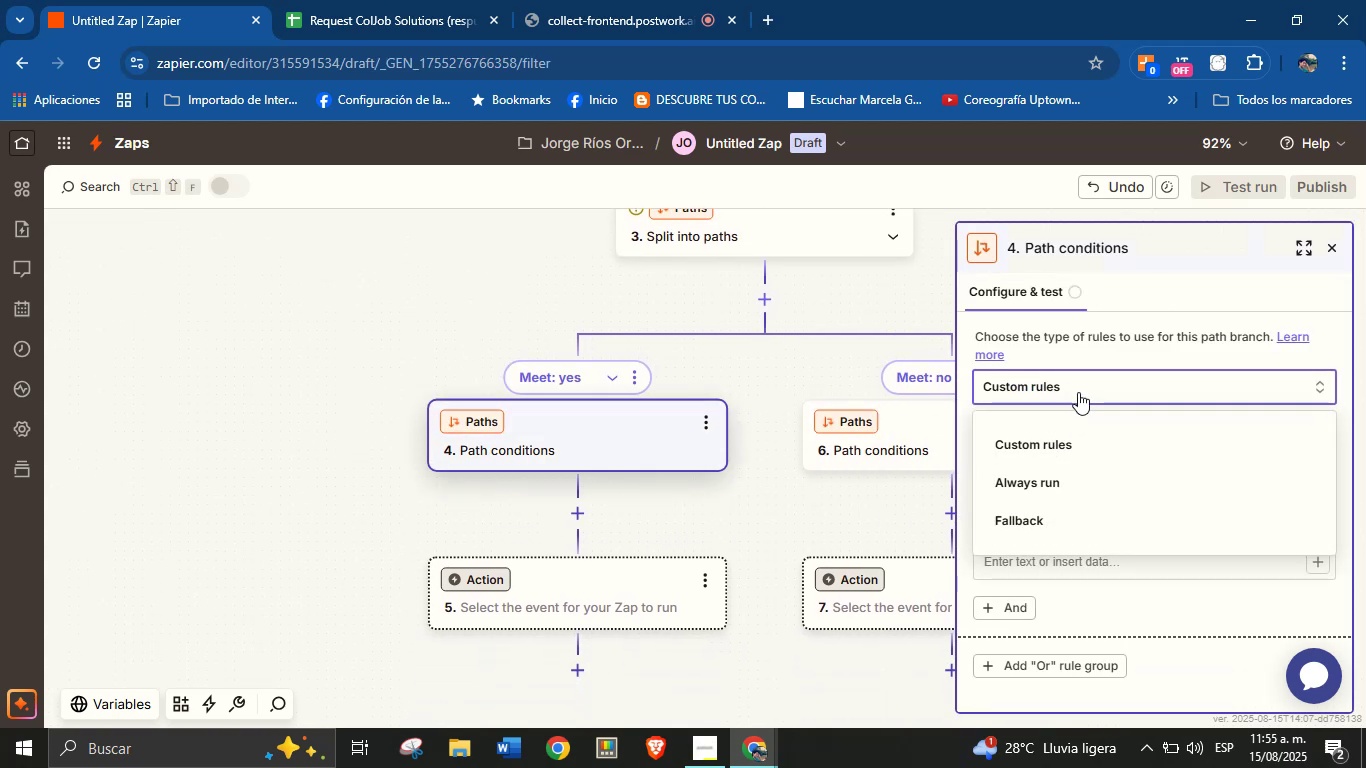 
left_click([1077, 356])
 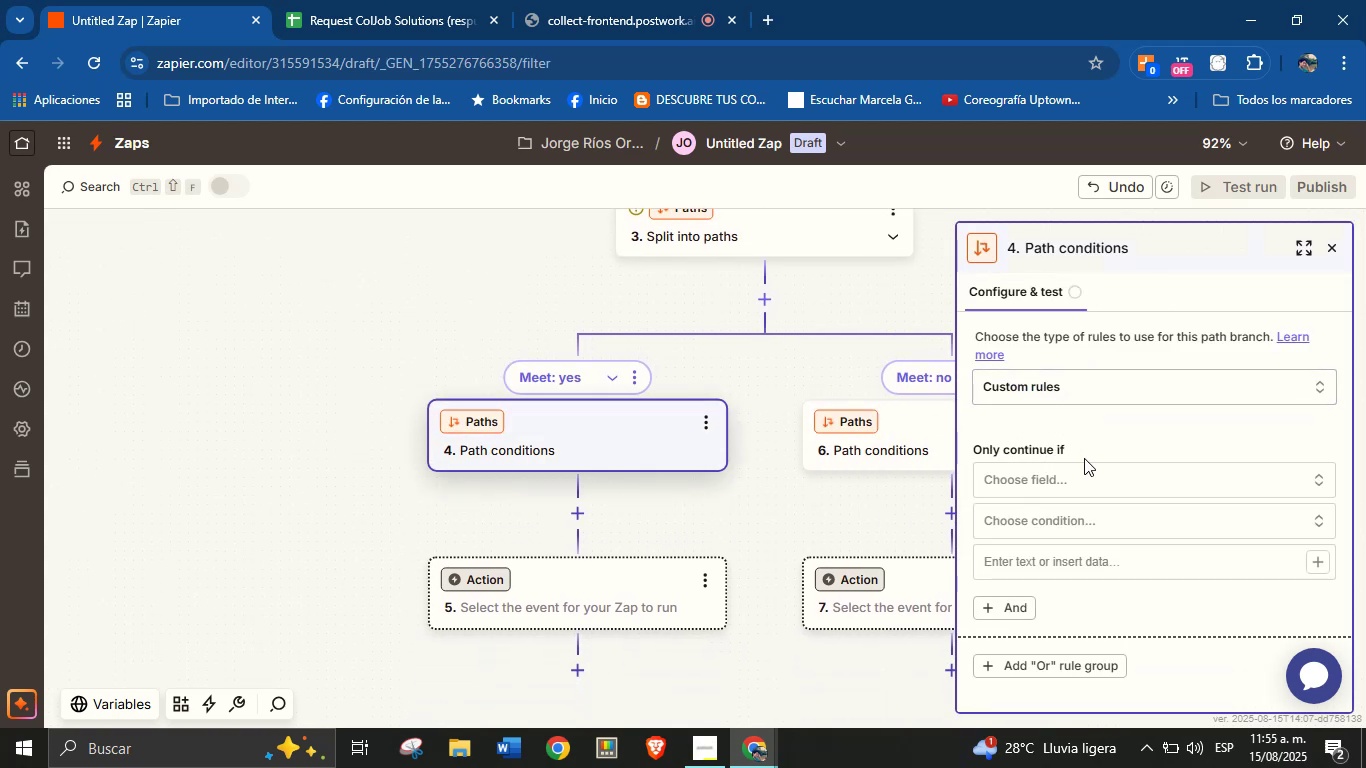 
left_click([1085, 481])
 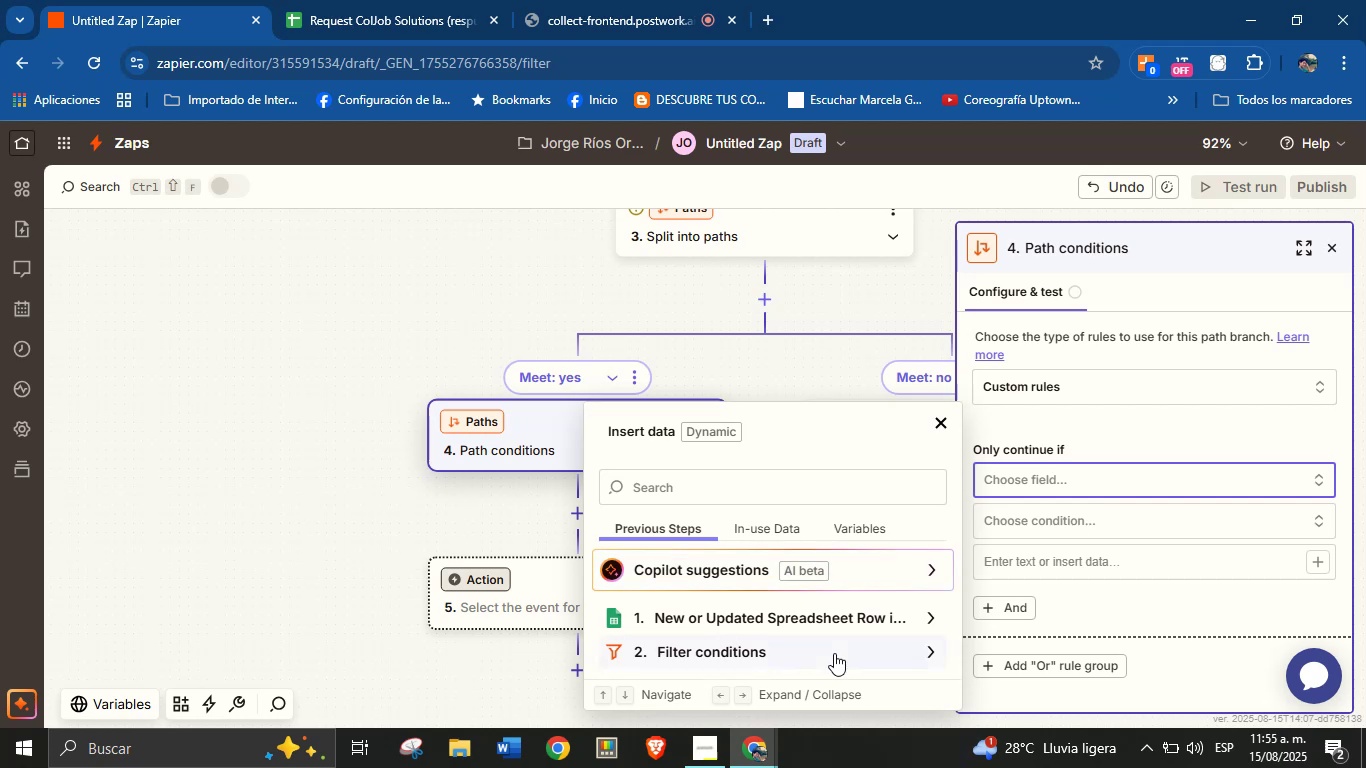 
left_click([845, 617])
 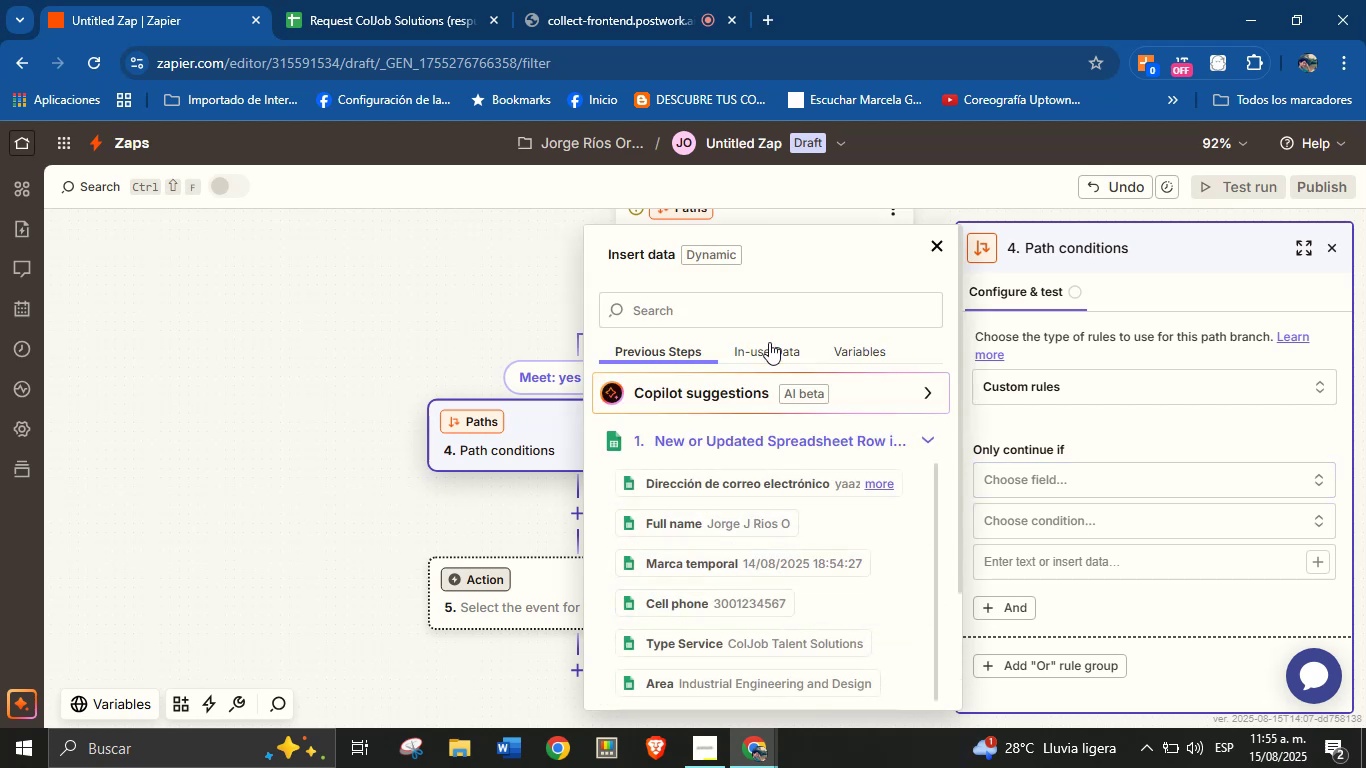 
left_click([760, 320])
 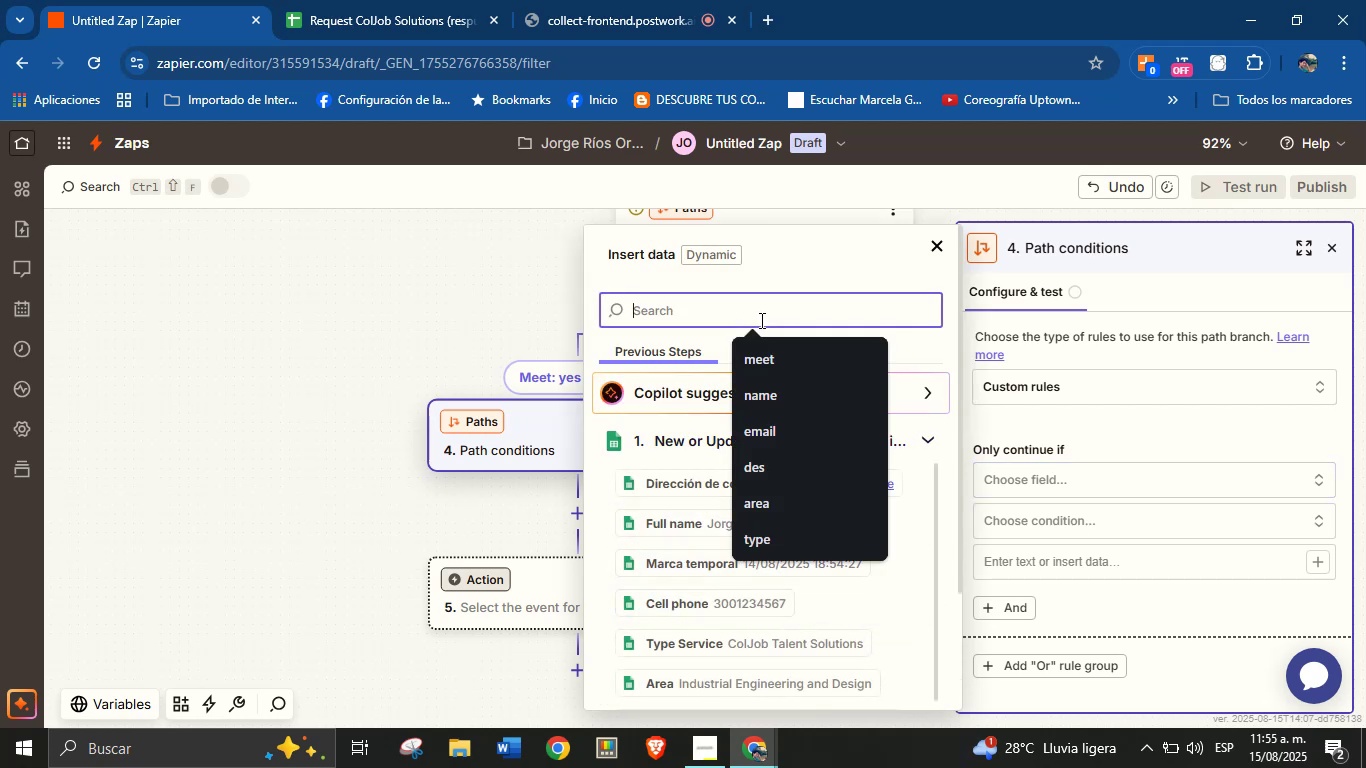 
type(meet)
 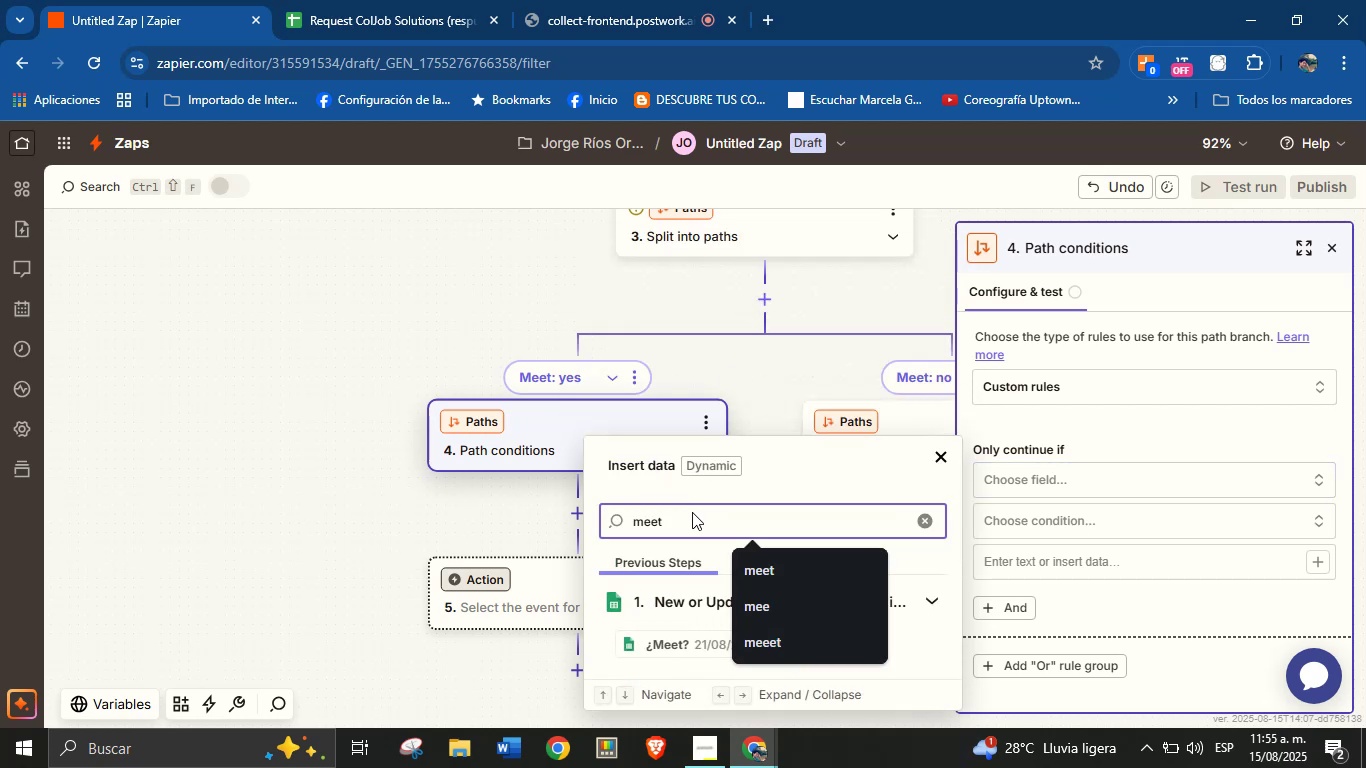 
left_click([676, 641])
 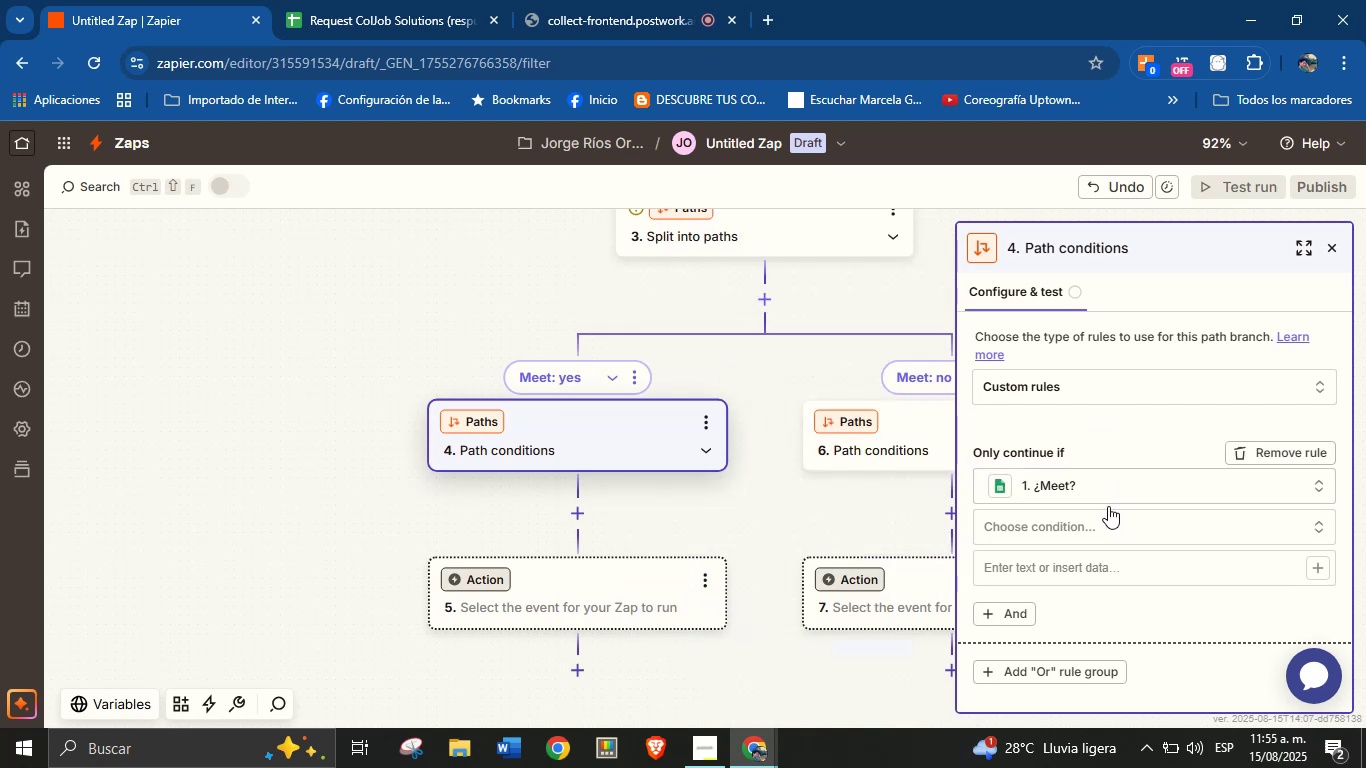 
left_click([1111, 525])
 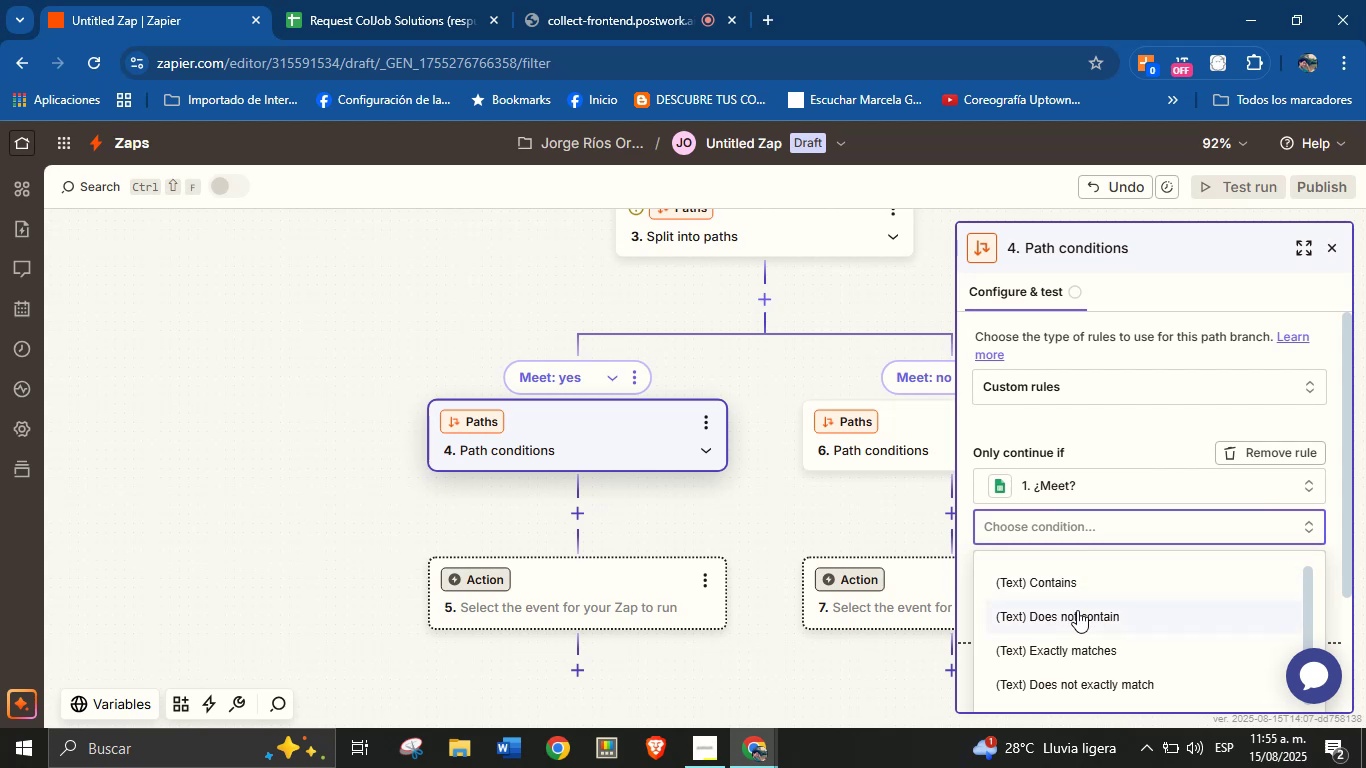 
wait(6.74)
 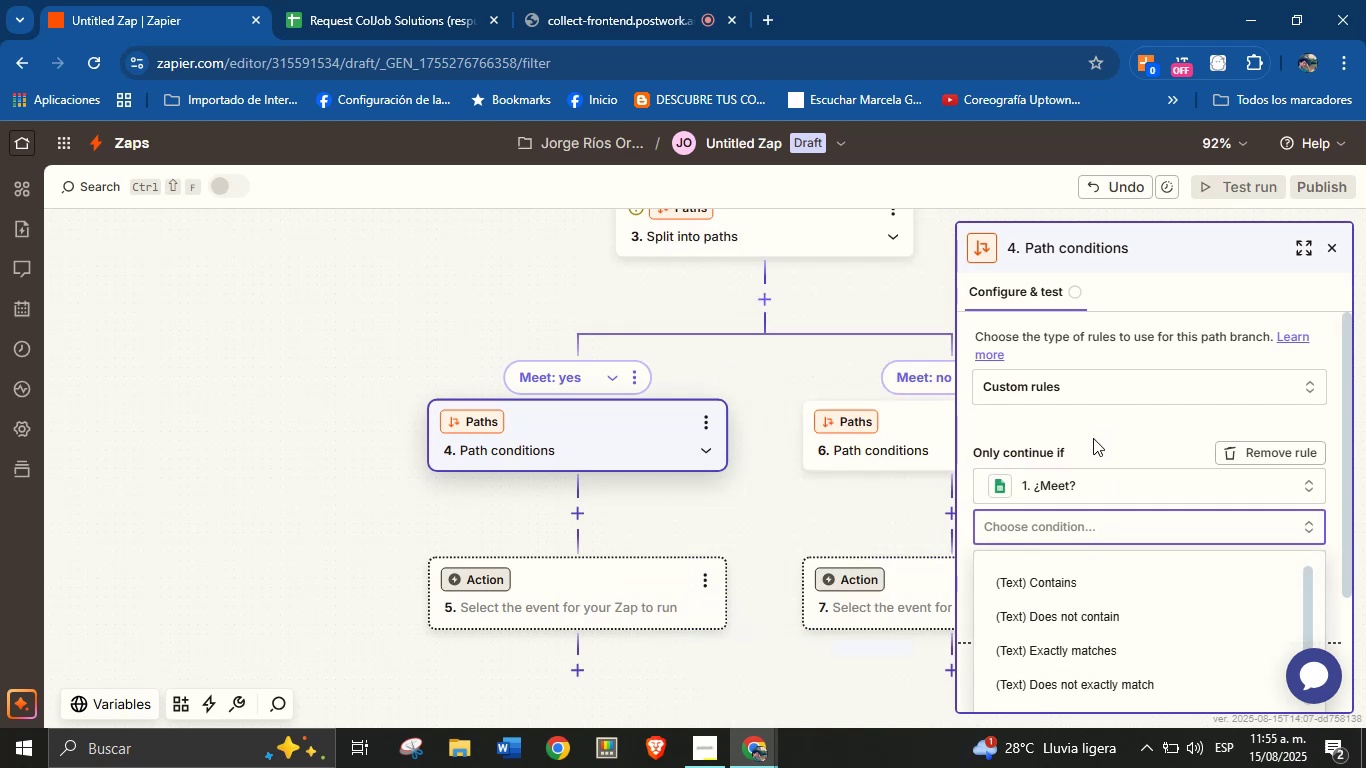 
scroll: coordinate [1106, 516], scroll_direction: down, amount: 17.0
 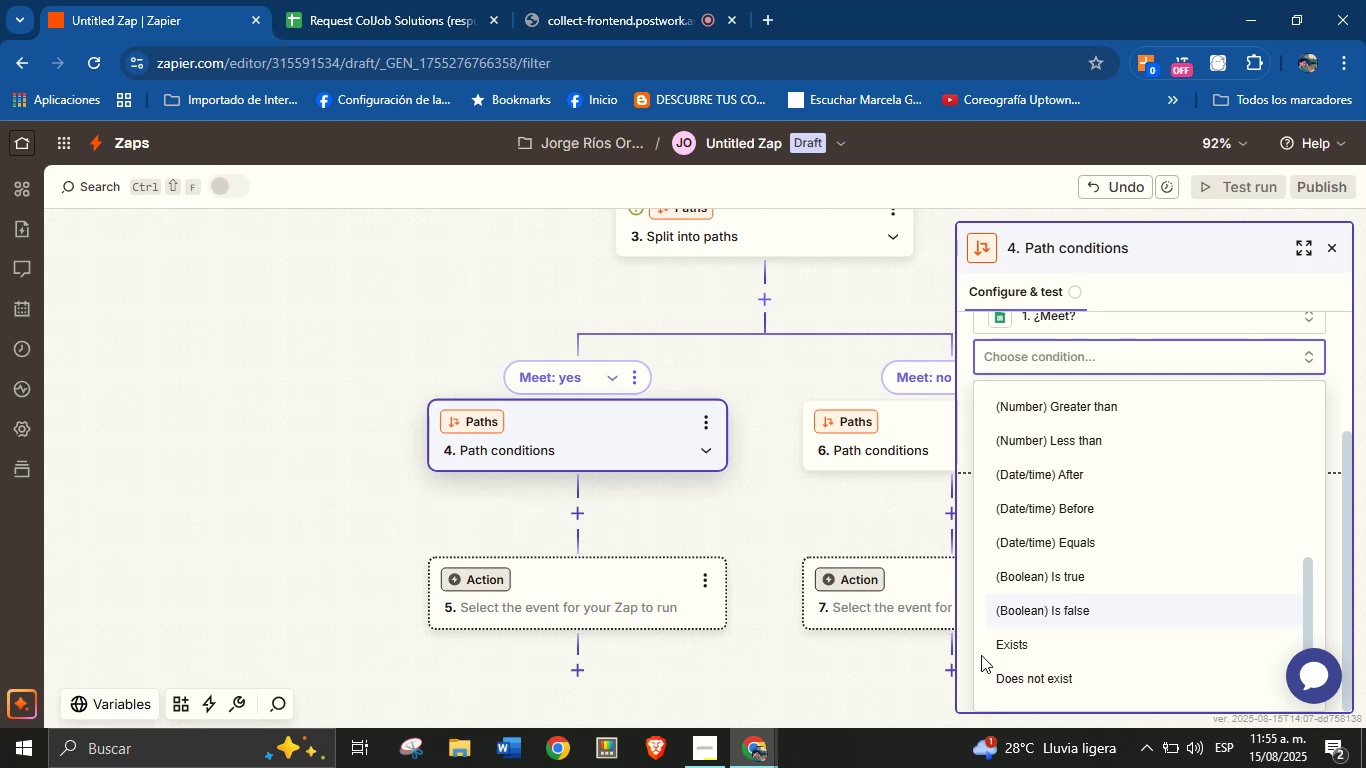 
wait(11.41)
 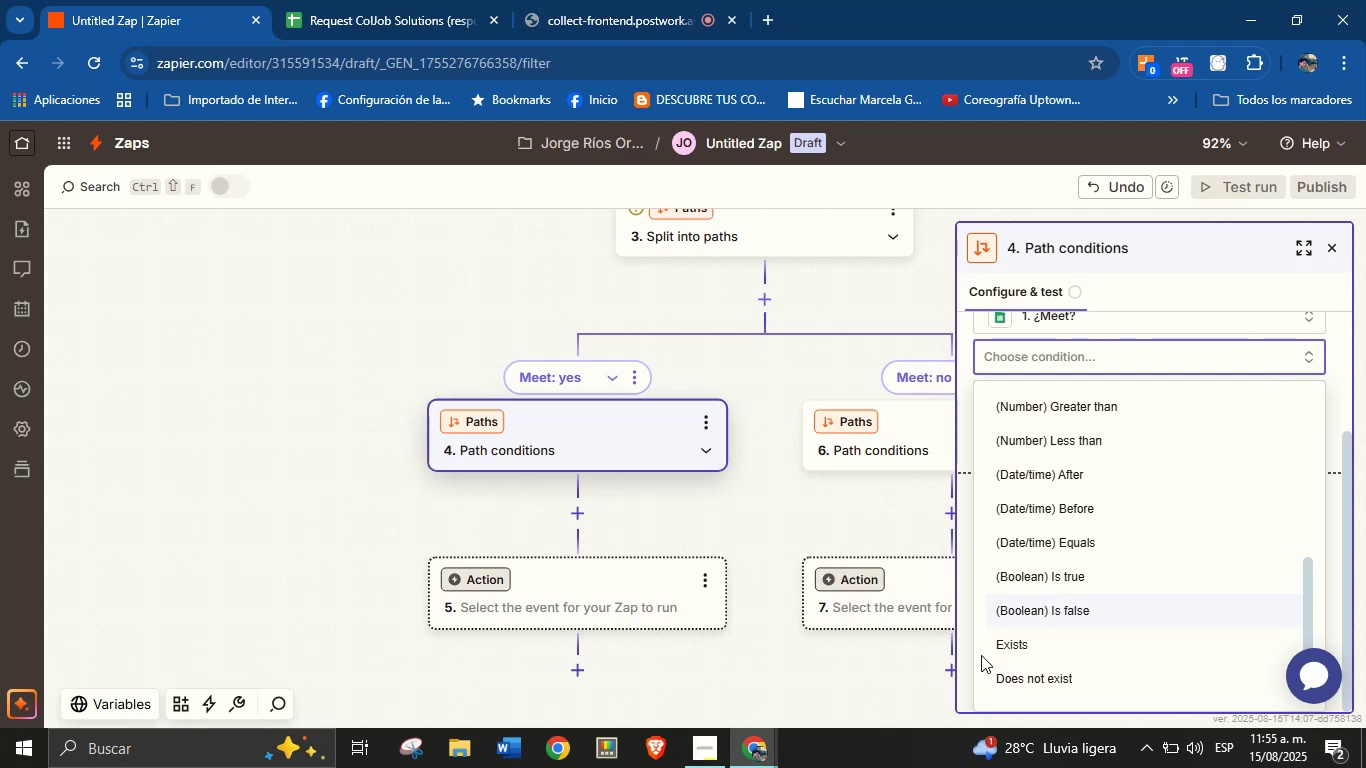 
left_click([1094, 641])
 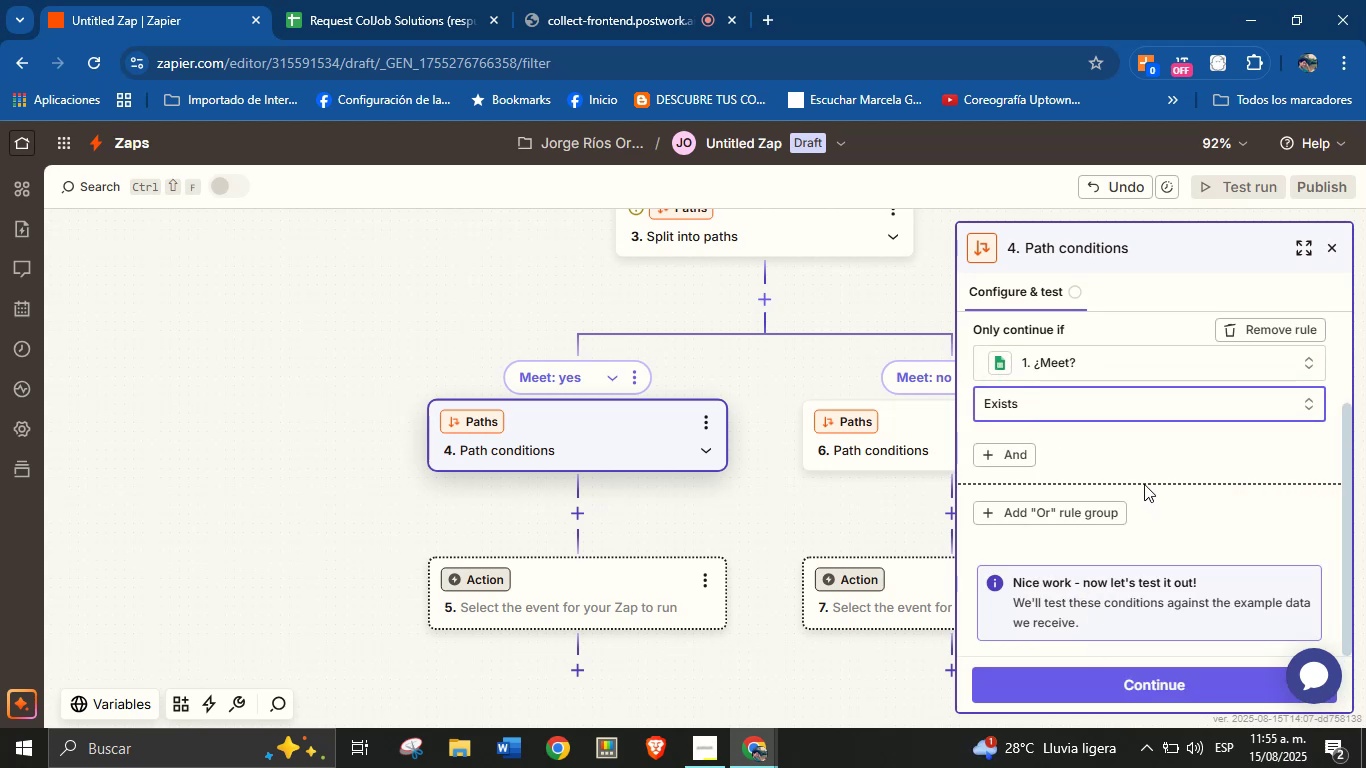 
left_click([1141, 463])
 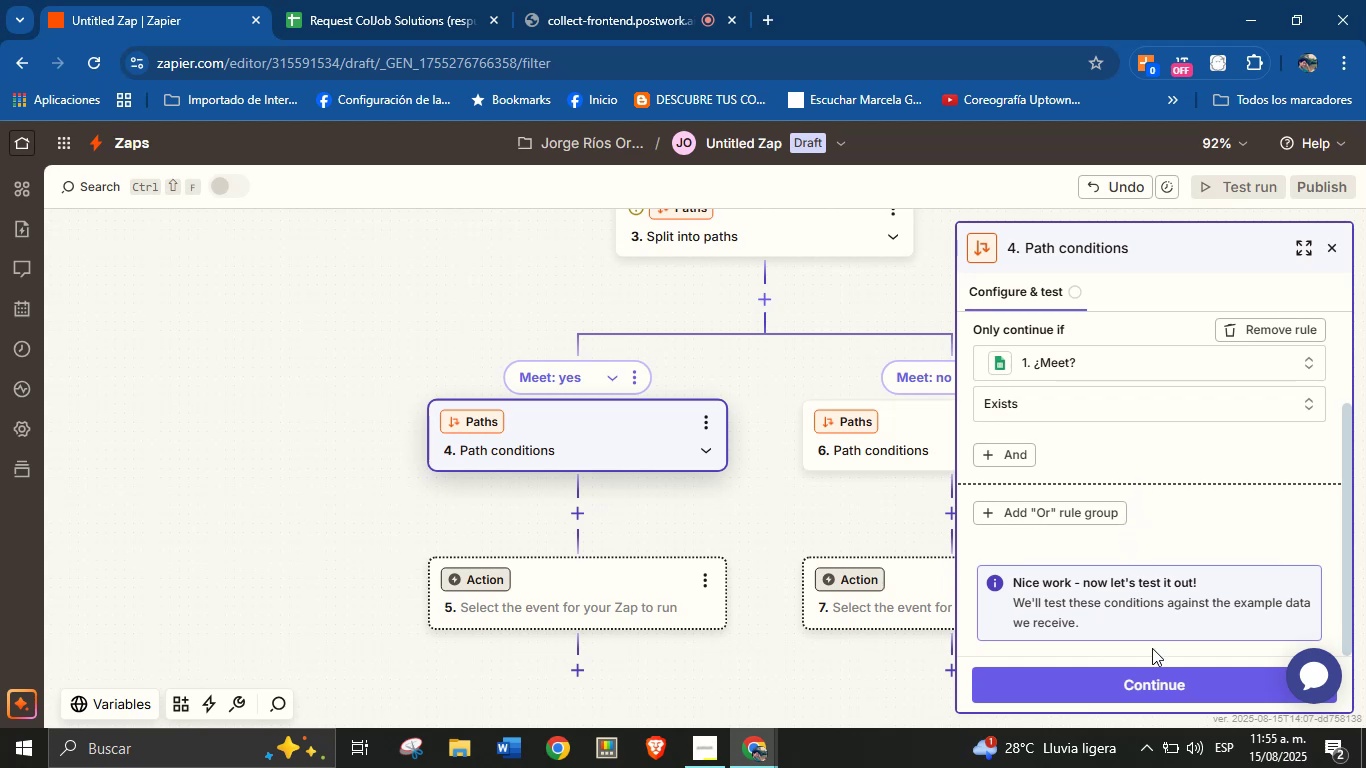 
left_click([1162, 672])
 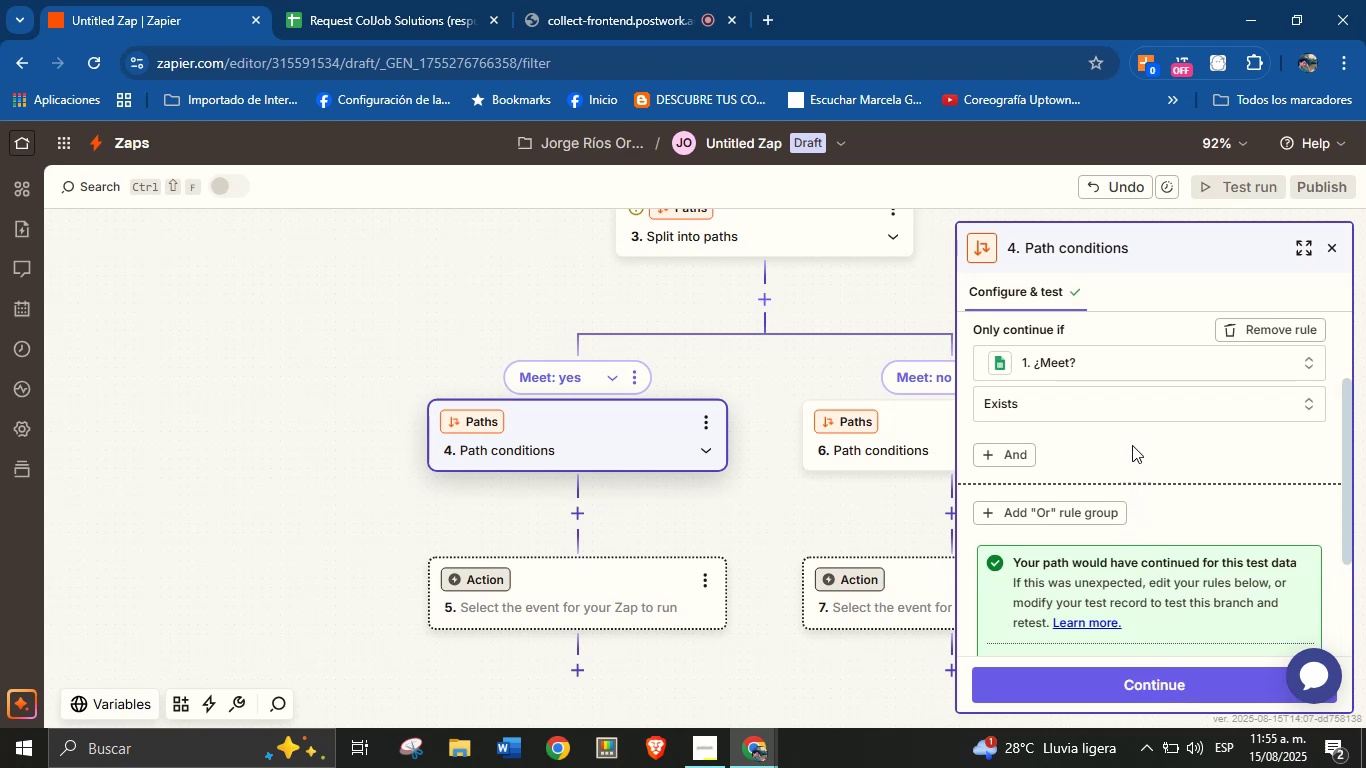 
scroll: coordinate [1132, 529], scroll_direction: down, amount: 4.0
 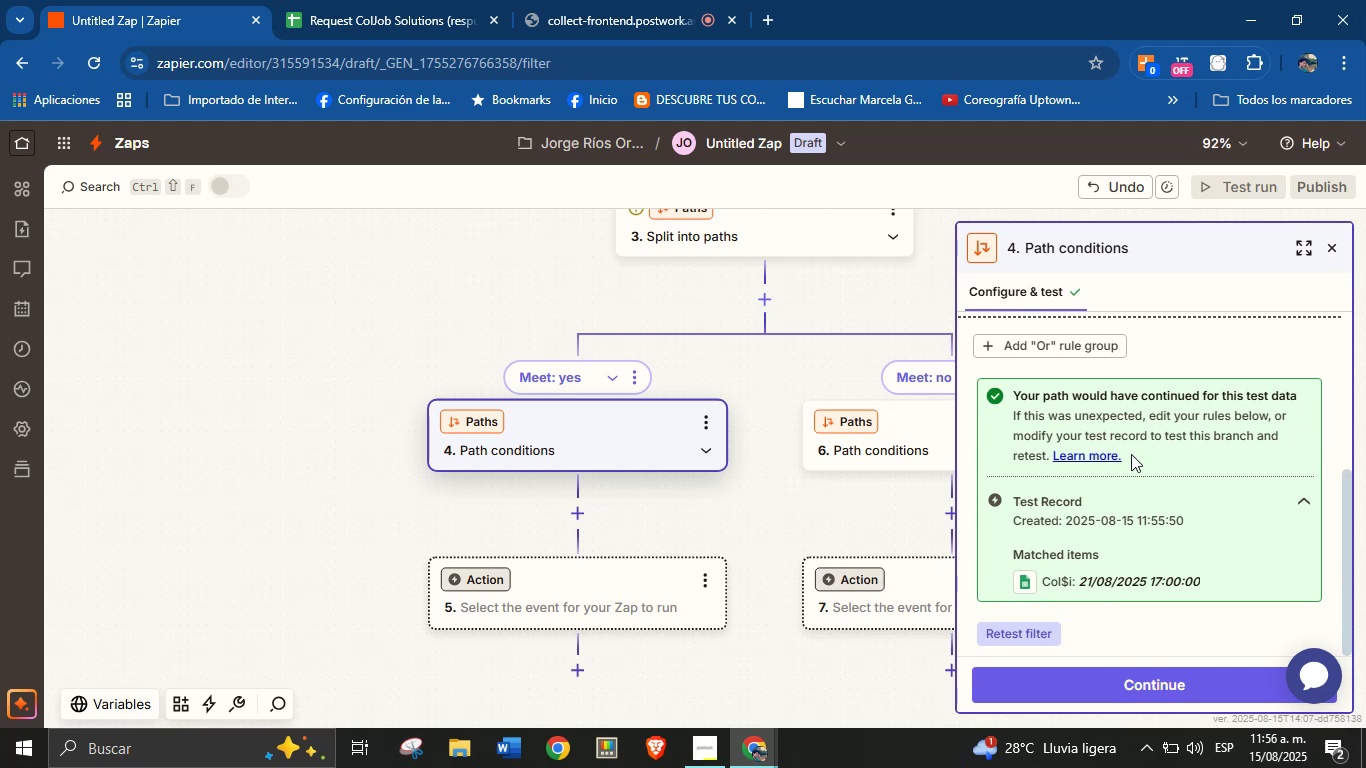 
wait(24.77)
 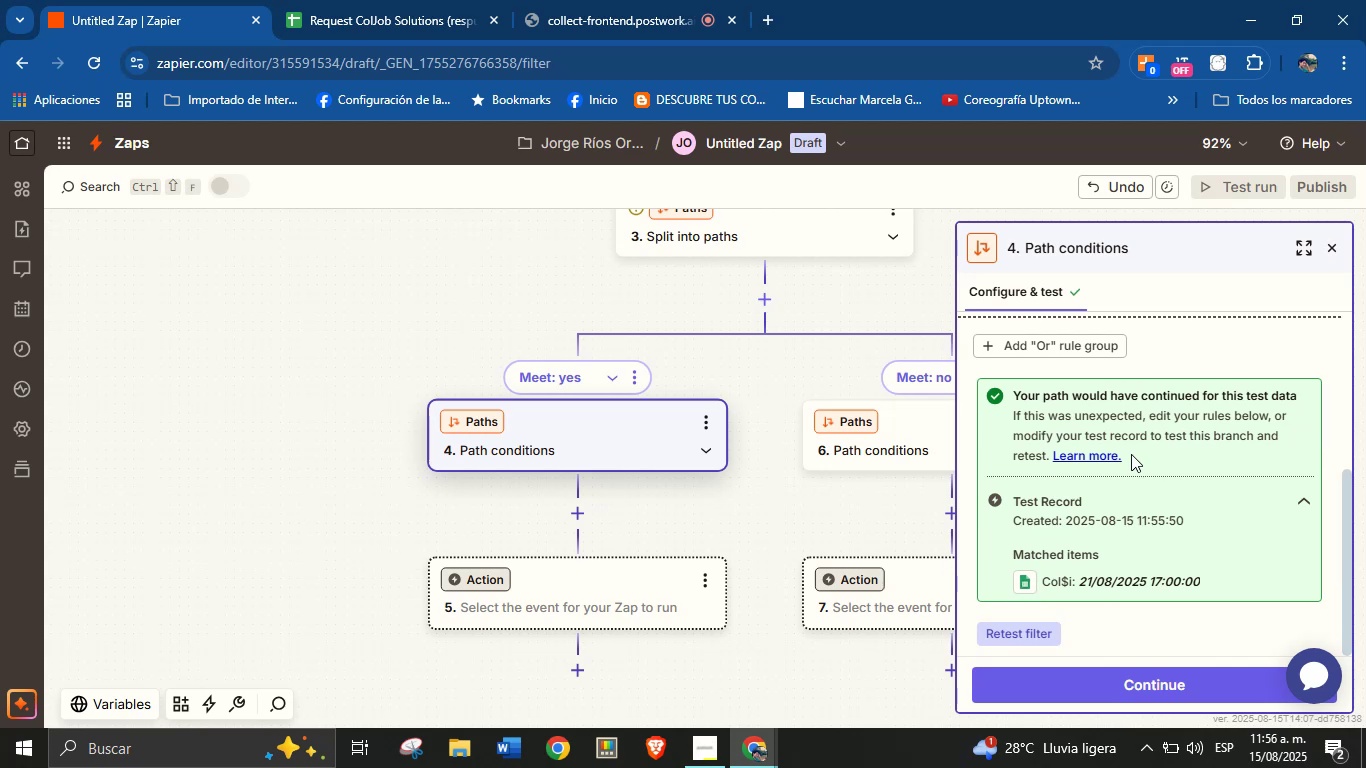 
scroll: coordinate [1128, 489], scroll_direction: none, amount: 0.0
 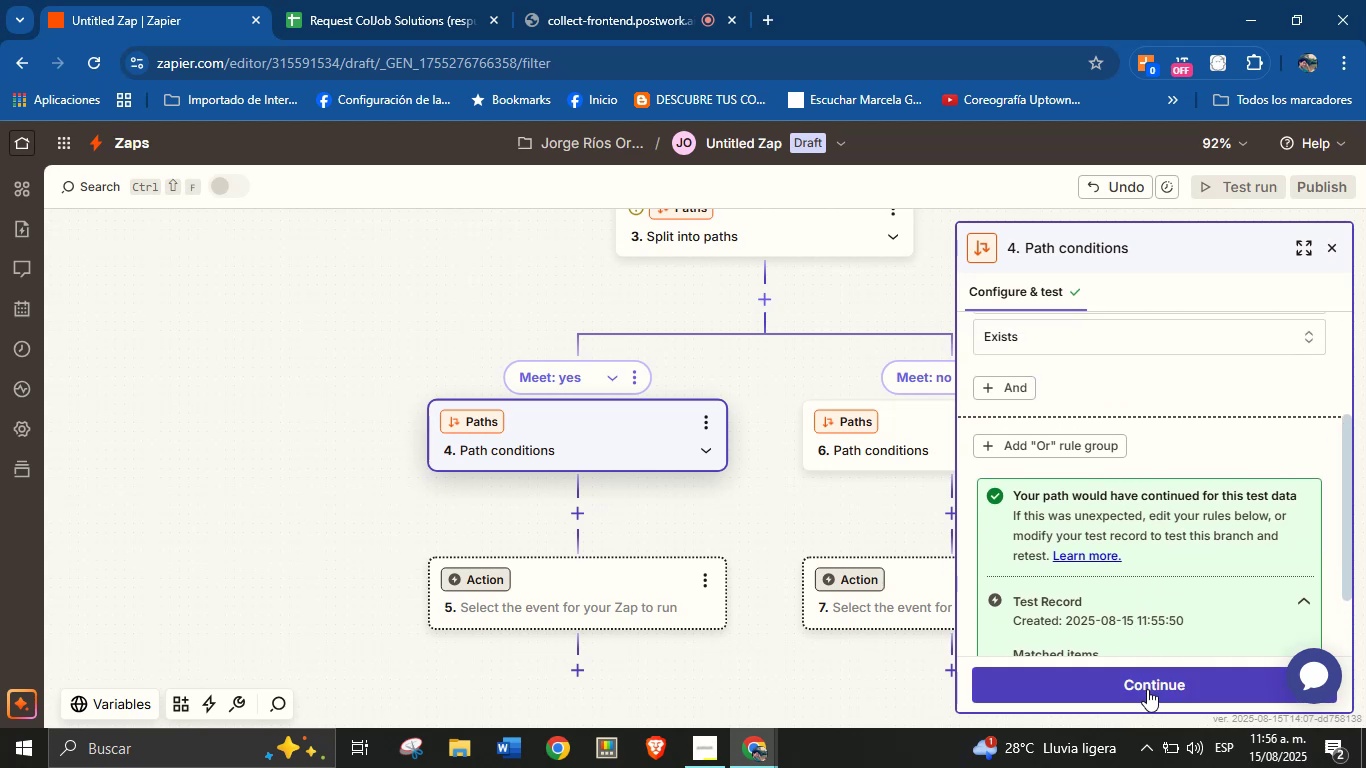 
left_click([1147, 689])
 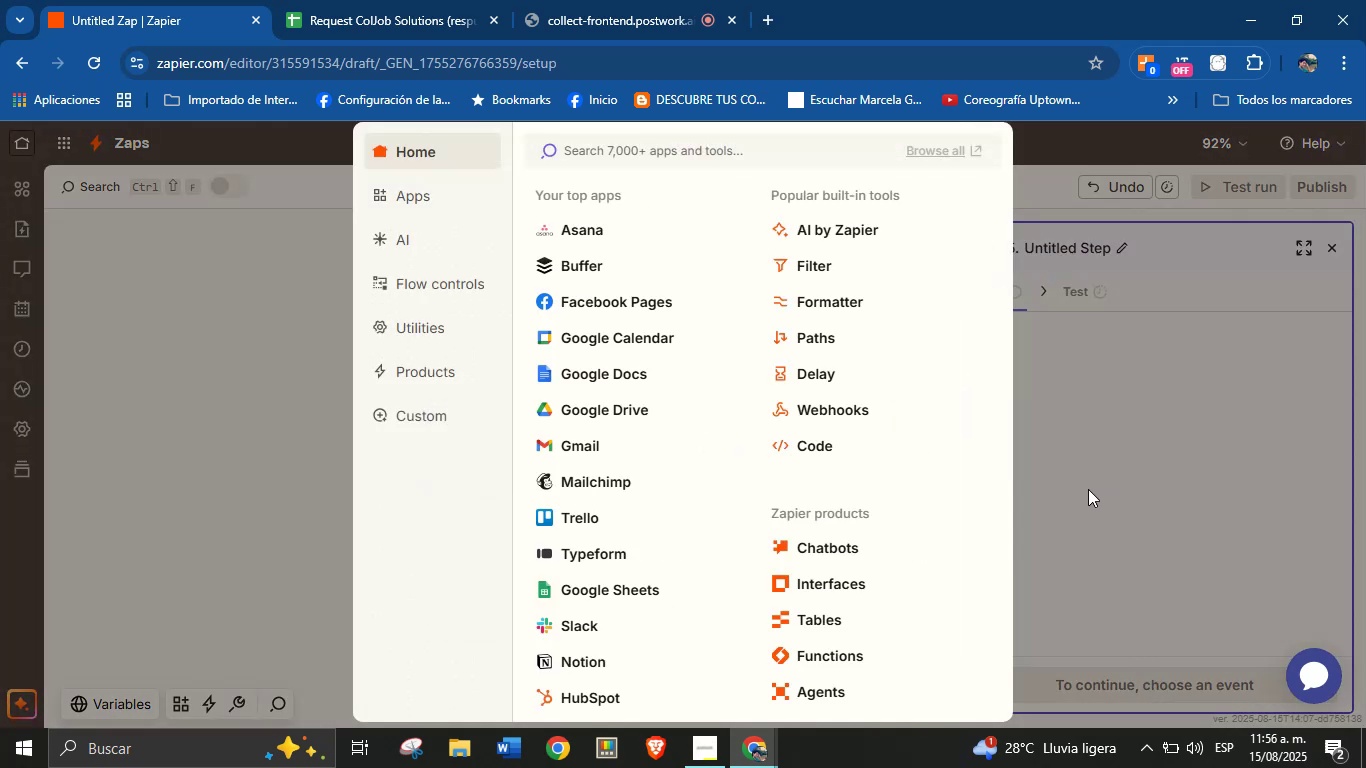 
wait(9.75)
 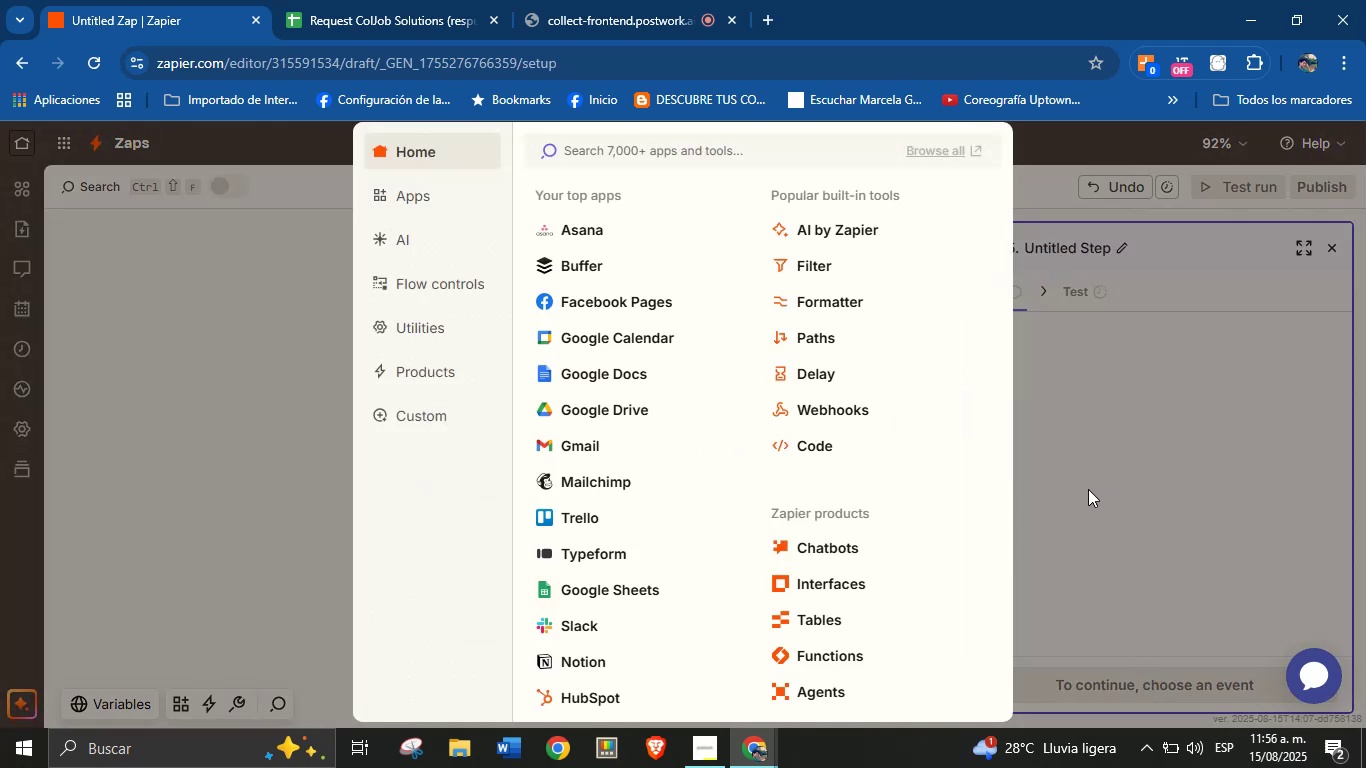 
left_click([1082, 435])
 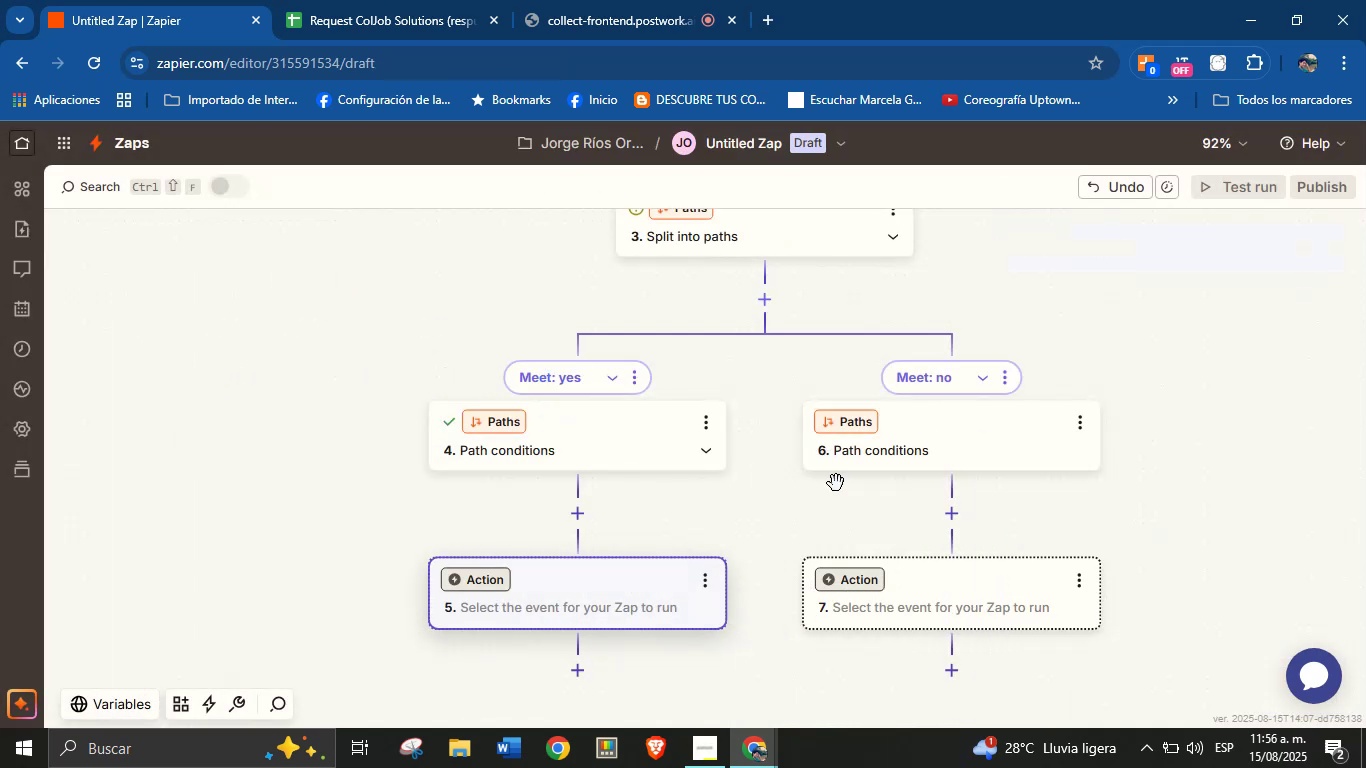 
left_click([971, 438])
 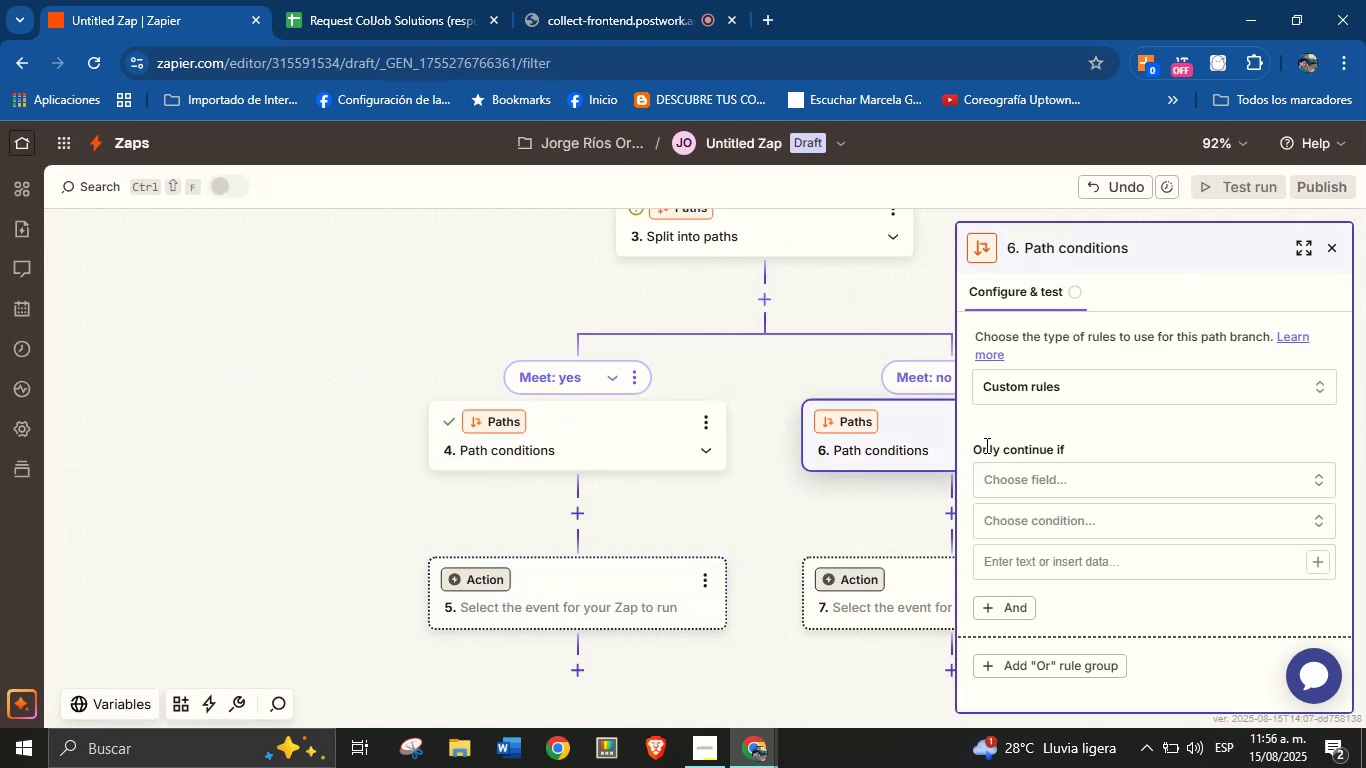 
left_click([1030, 478])
 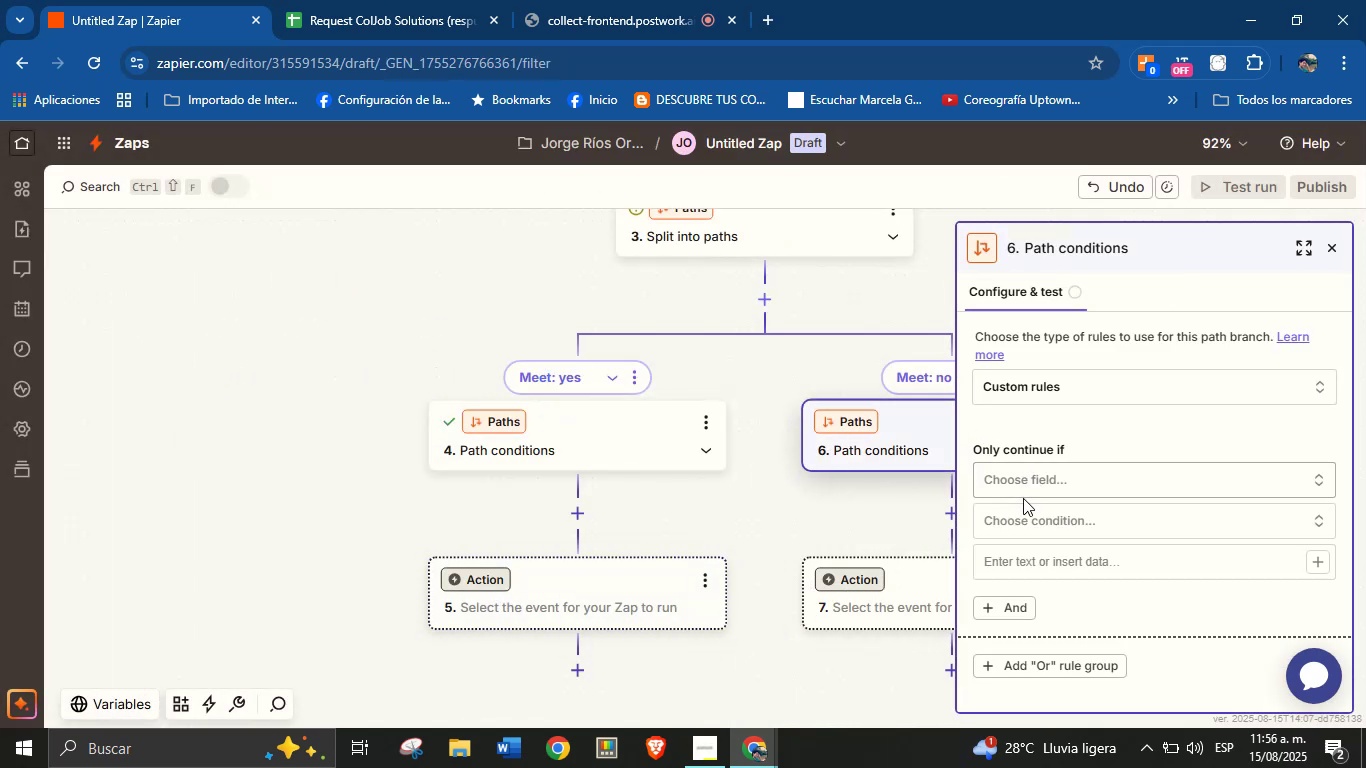 
left_click([1061, 489])
 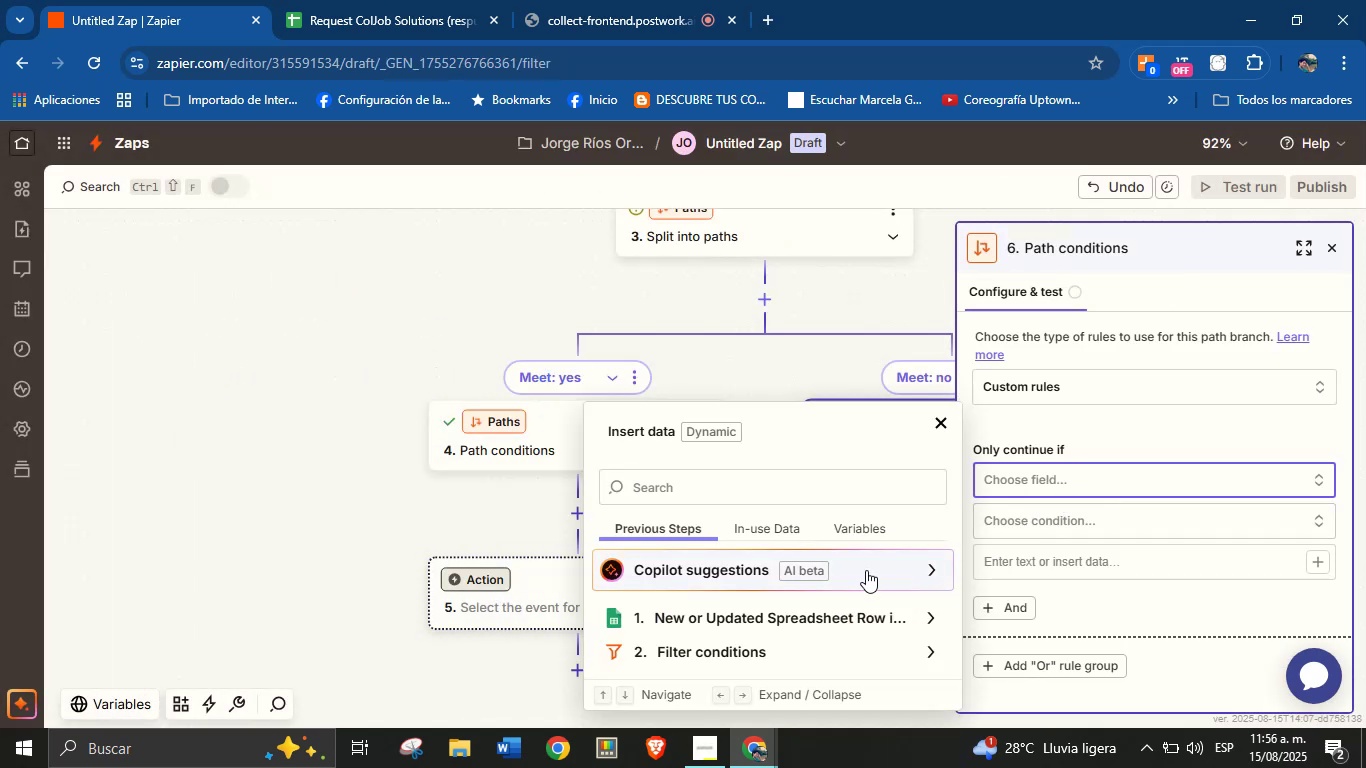 
left_click([822, 619])
 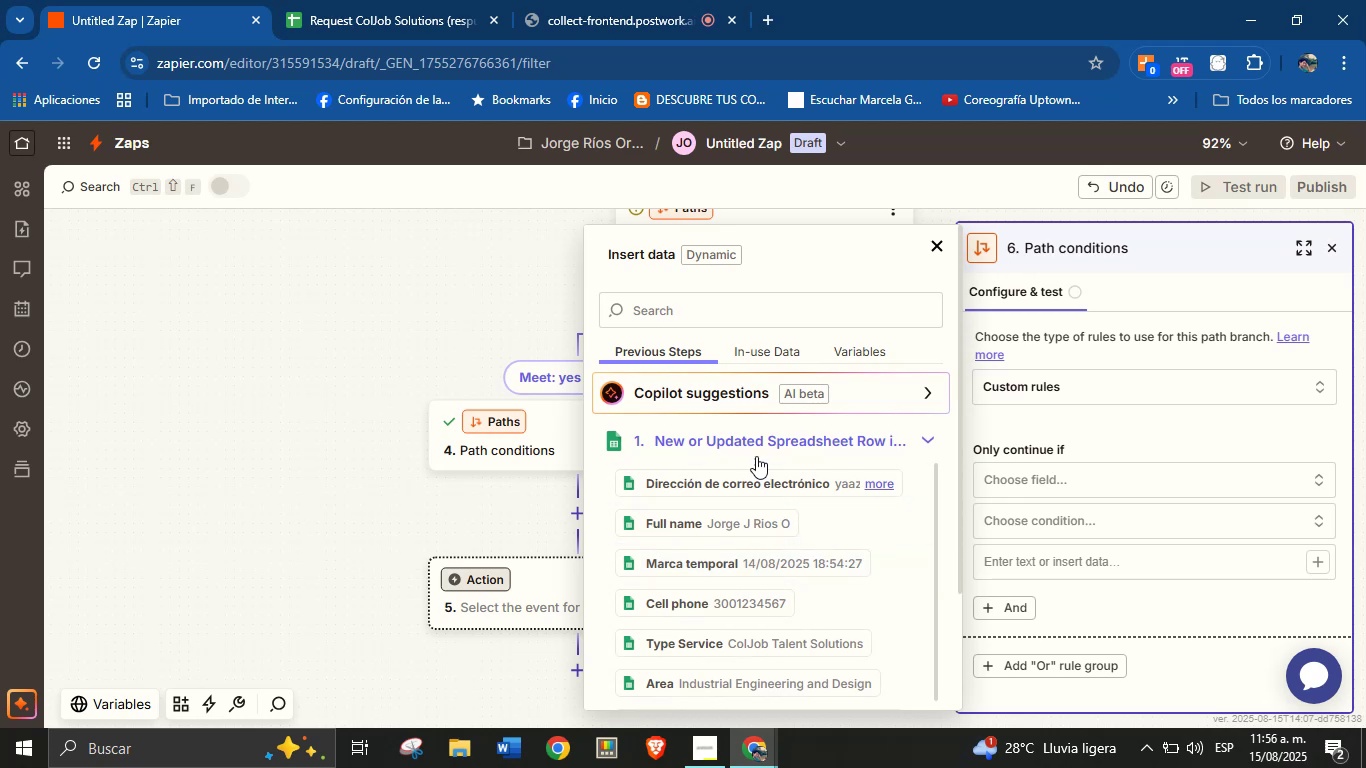 
left_click([760, 313])
 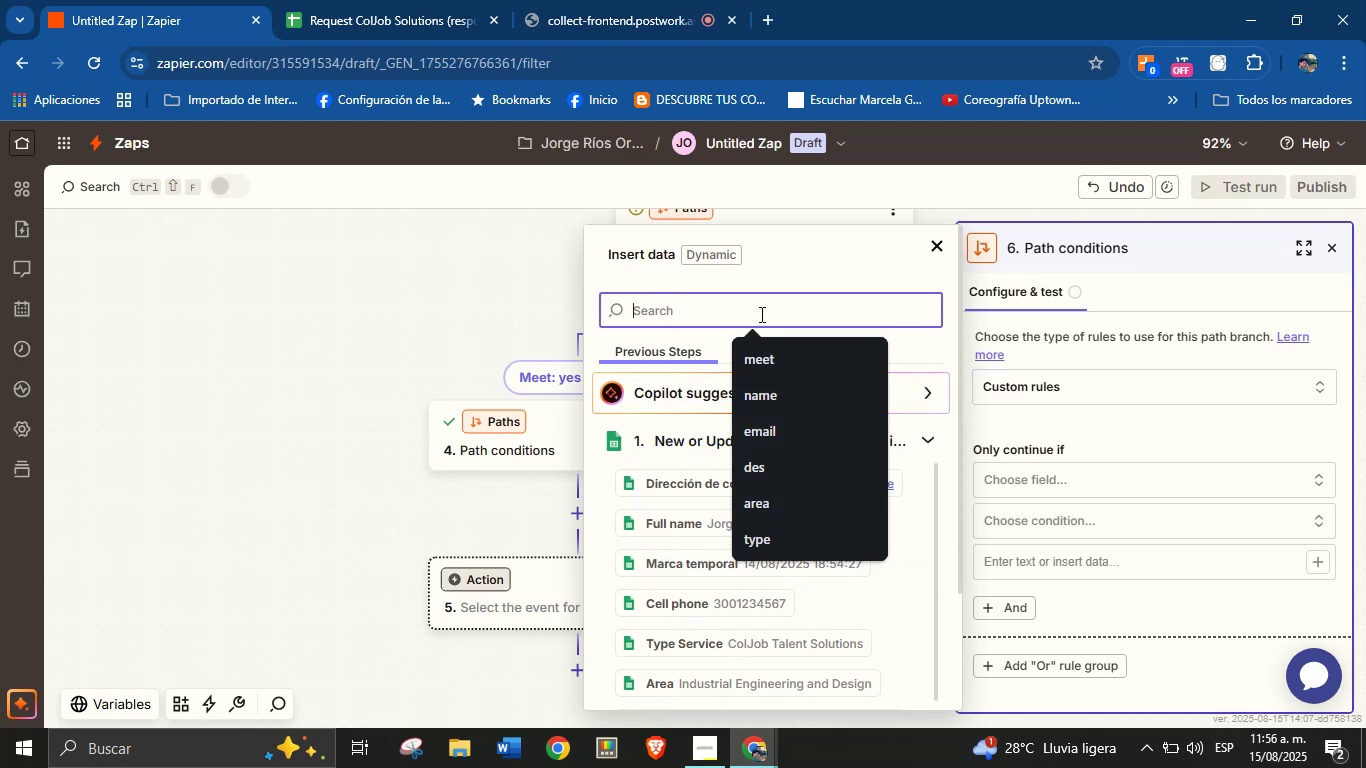 
type(meet)
 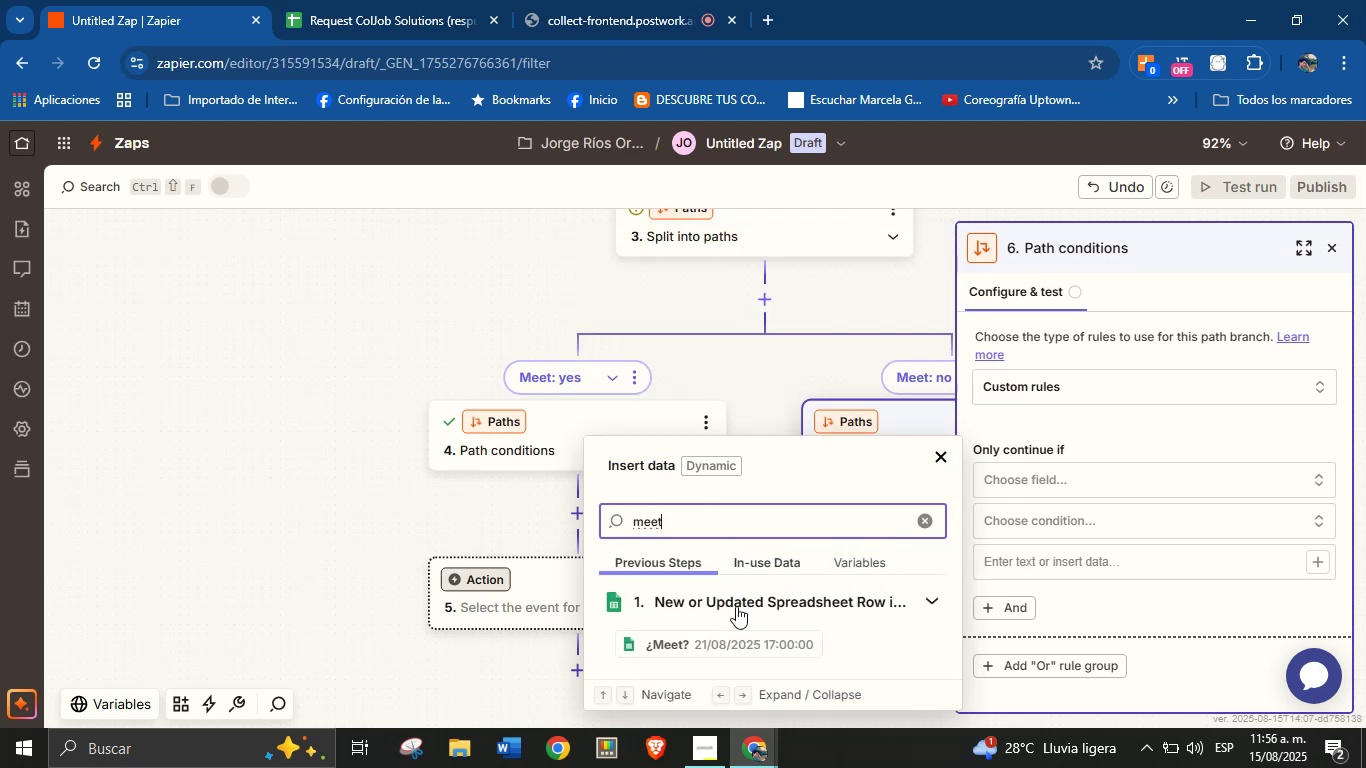 
left_click([747, 650])
 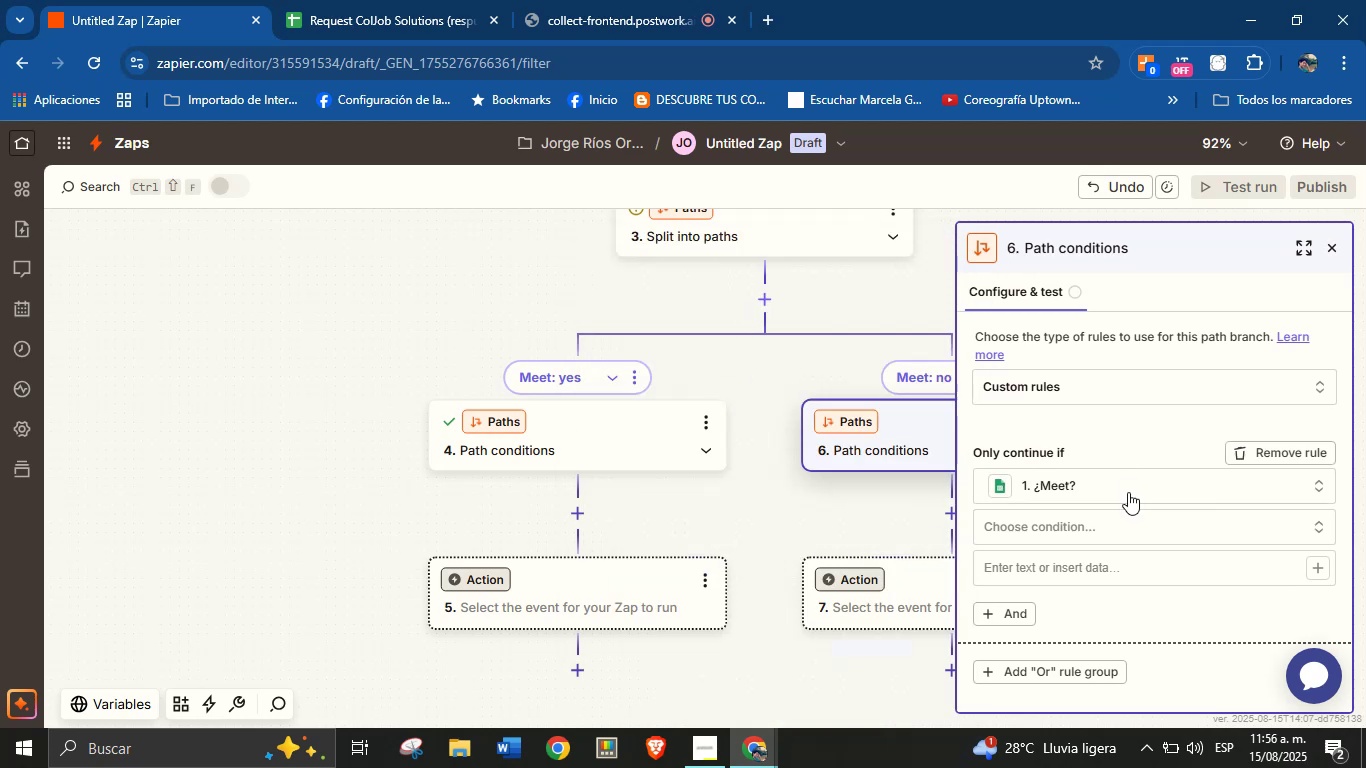 
left_click([1132, 524])
 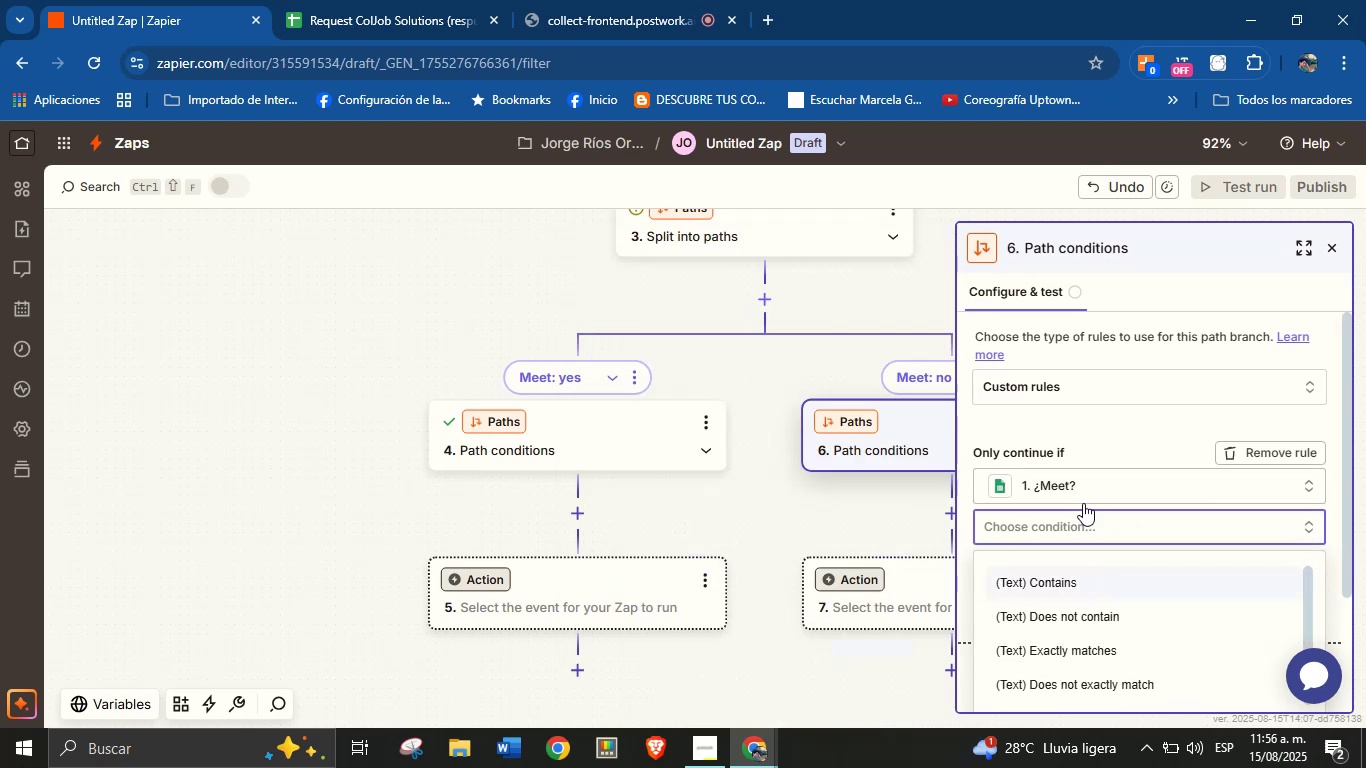 
scroll: coordinate [1080, 640], scroll_direction: down, amount: 14.0
 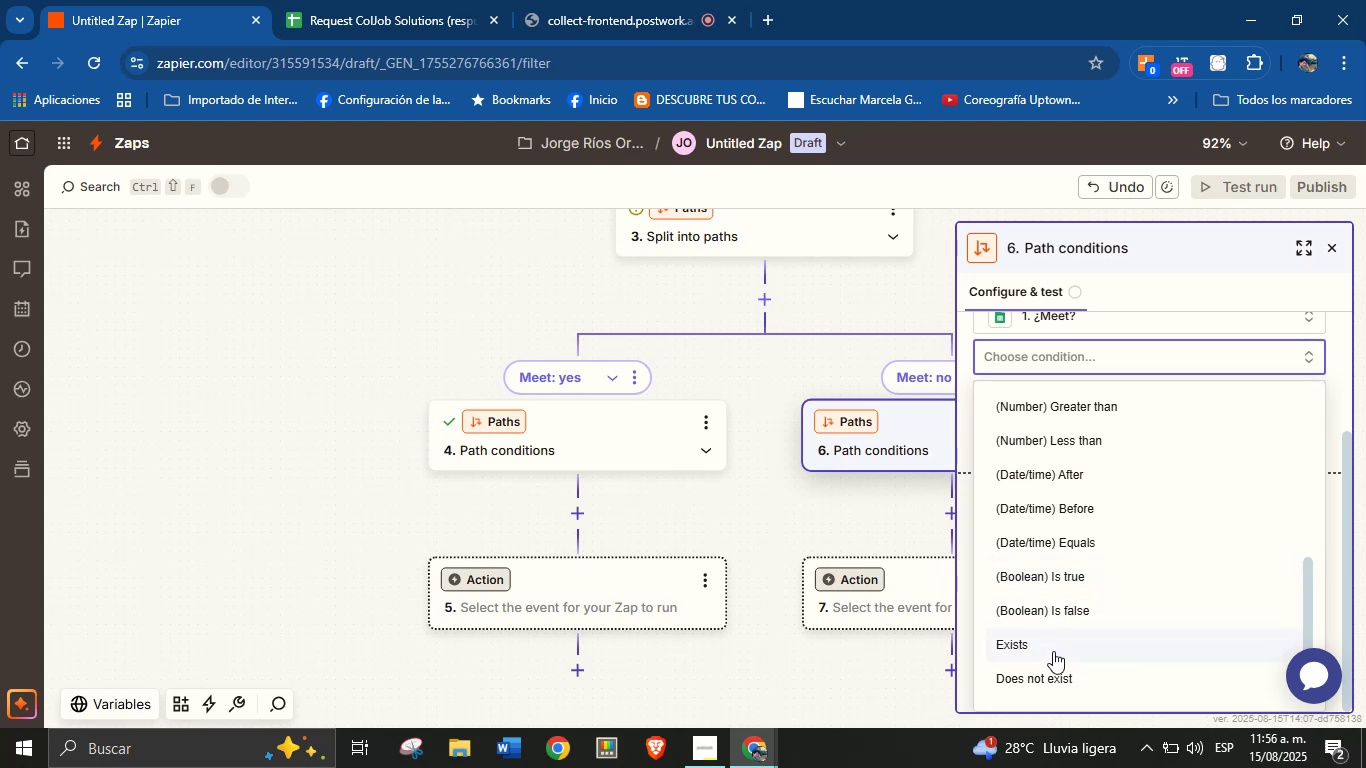 
left_click([1050, 679])
 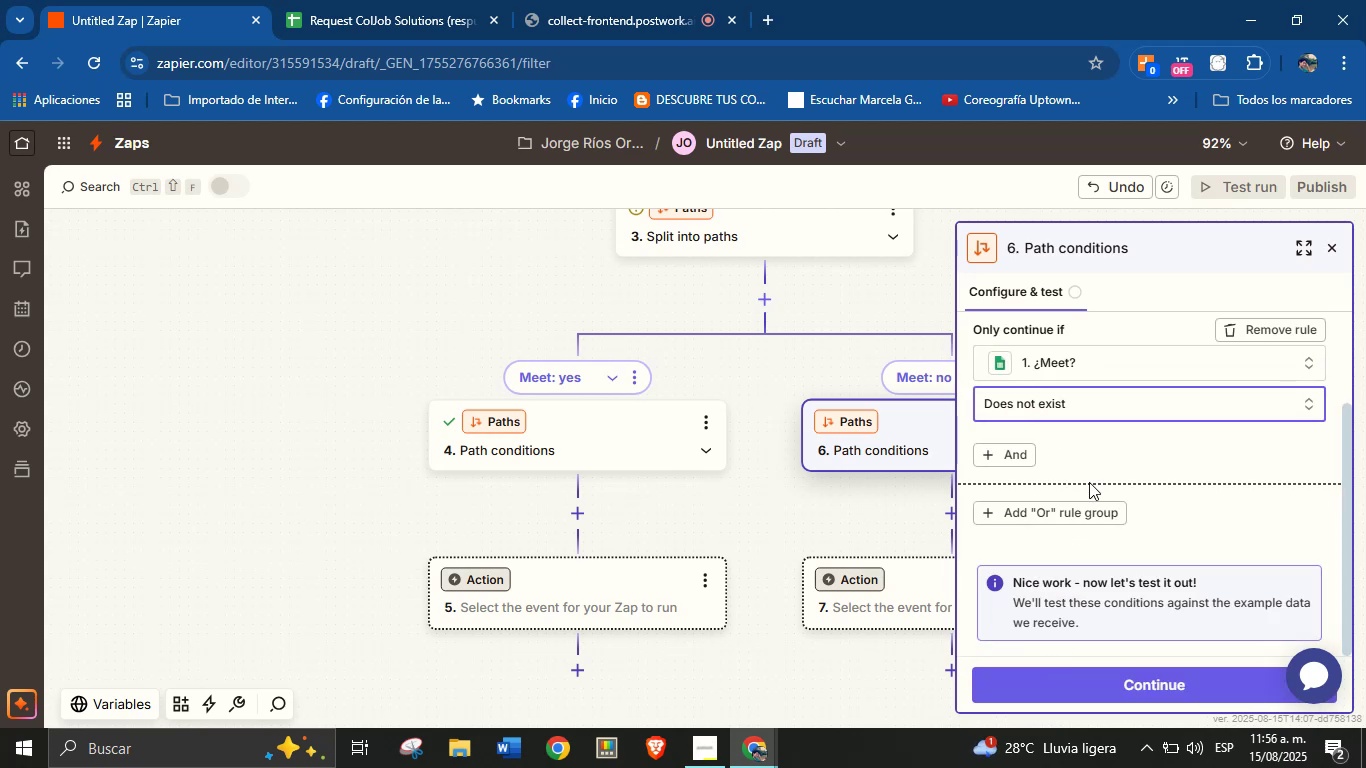 
left_click([1104, 453])
 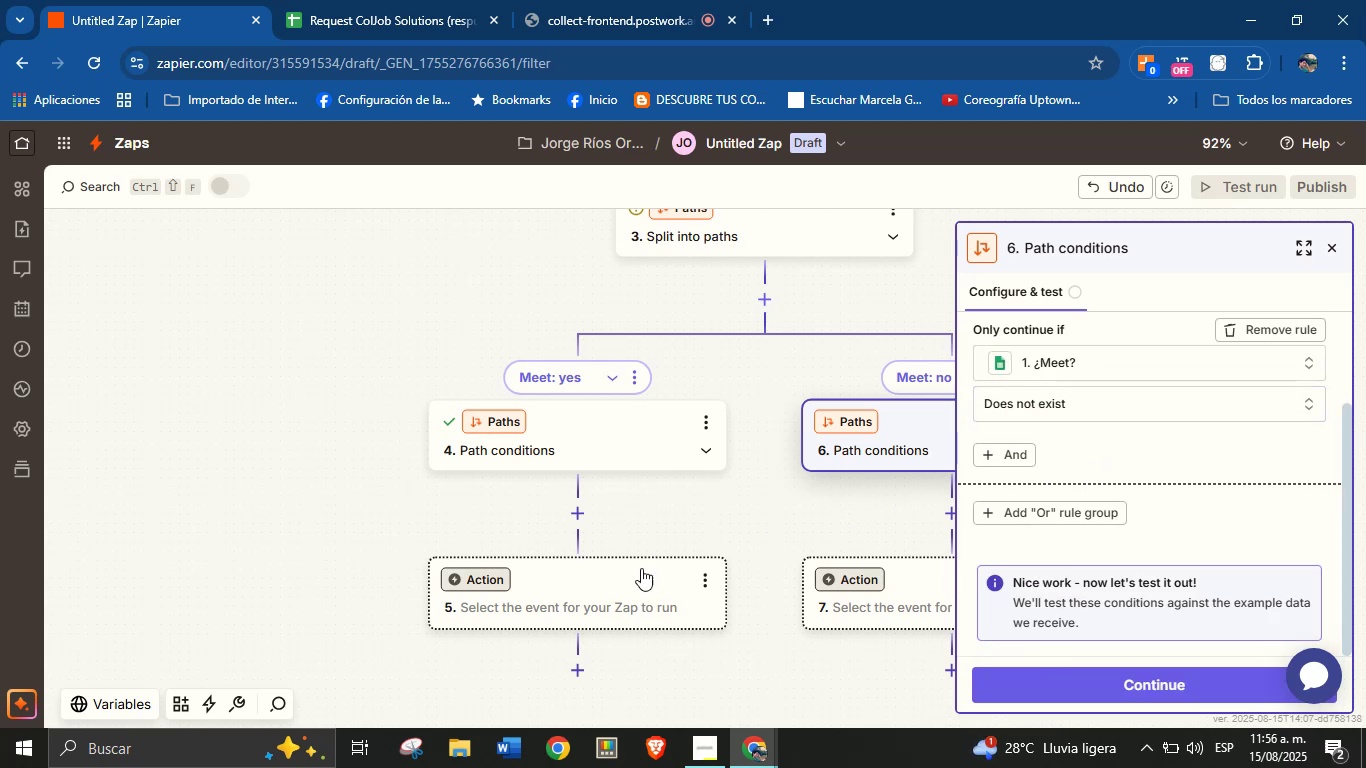 
left_click([582, 603])
 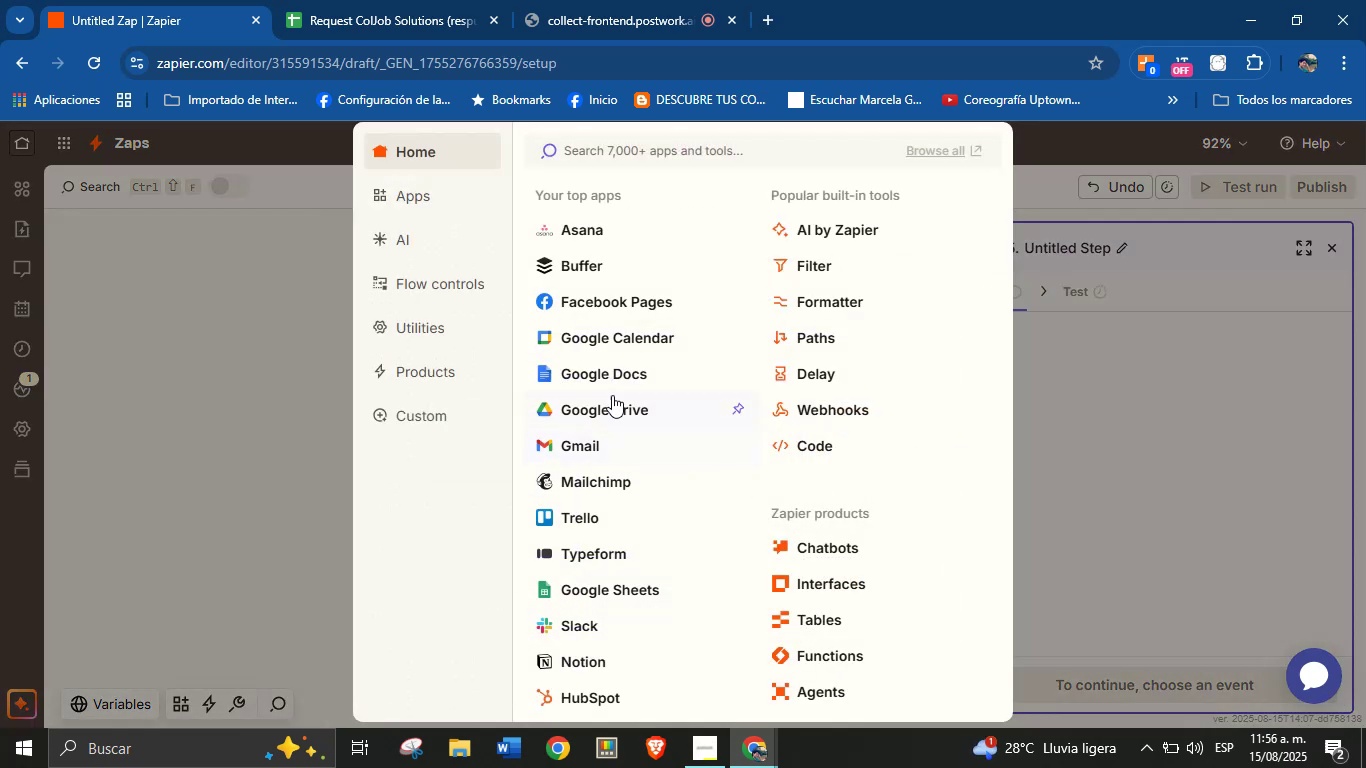 
left_click([813, 299])
 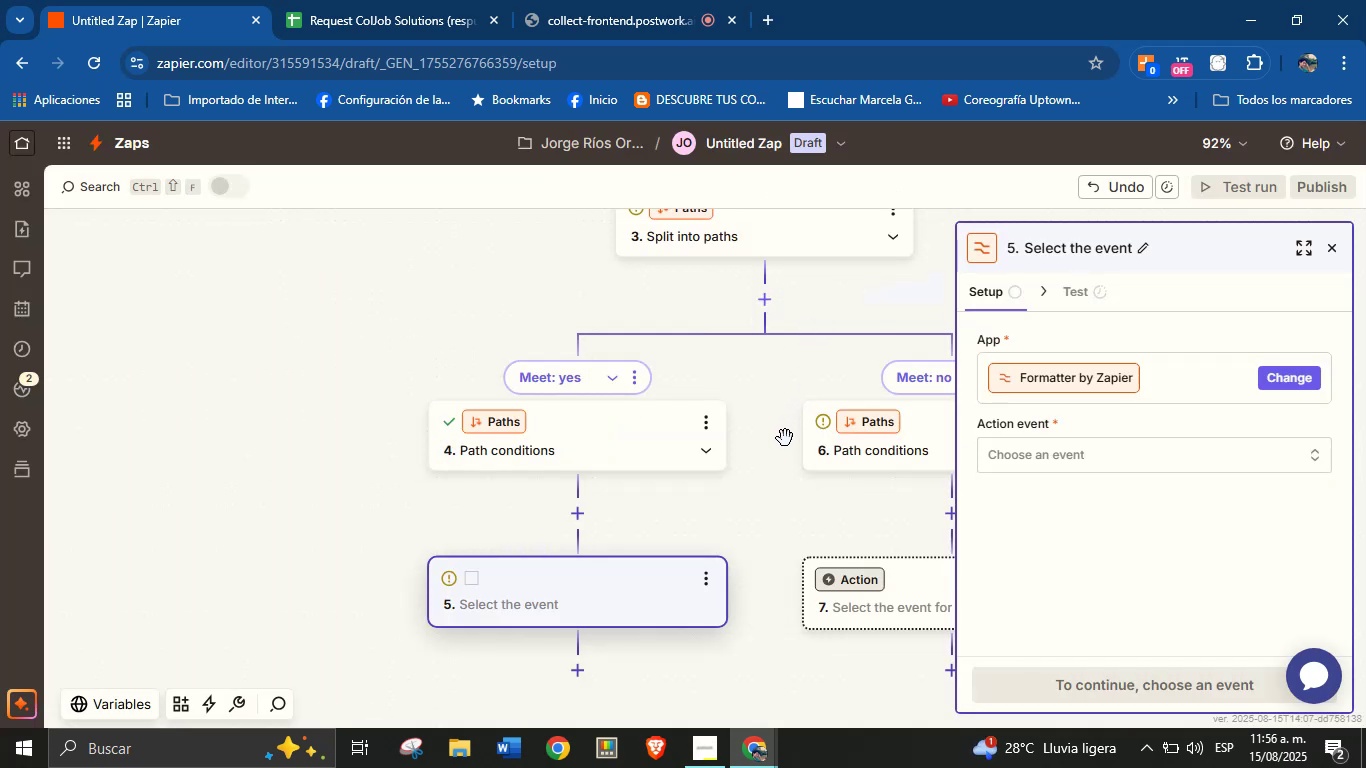 
left_click([1108, 454])
 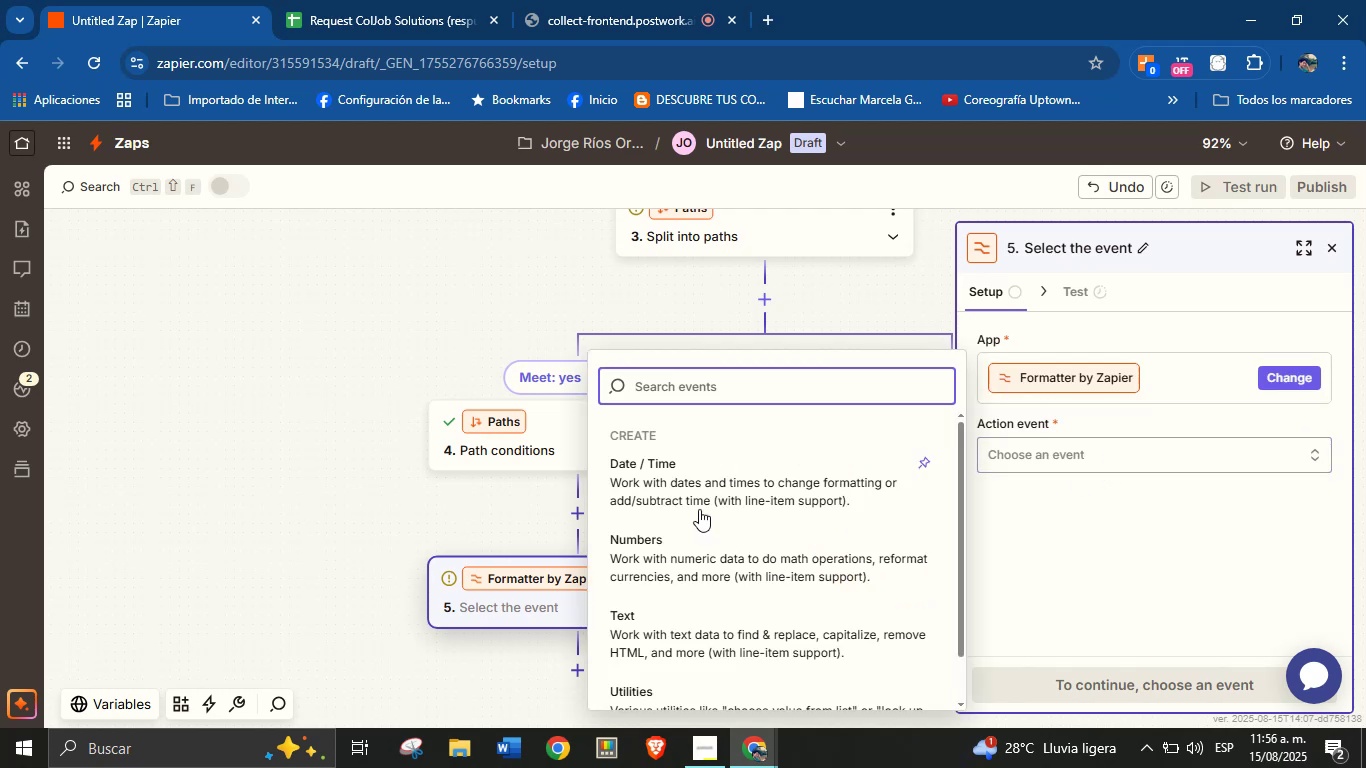 
left_click([642, 487])
 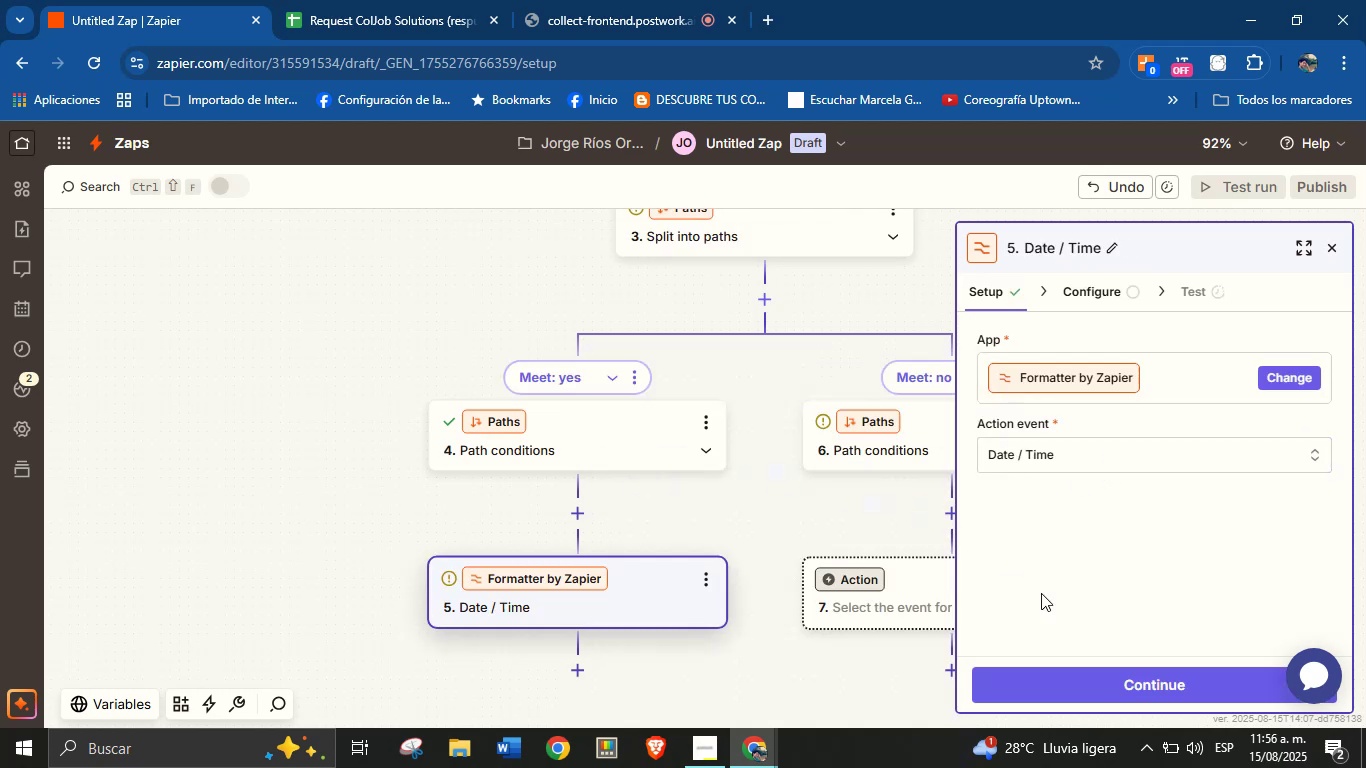 
left_click([1086, 675])
 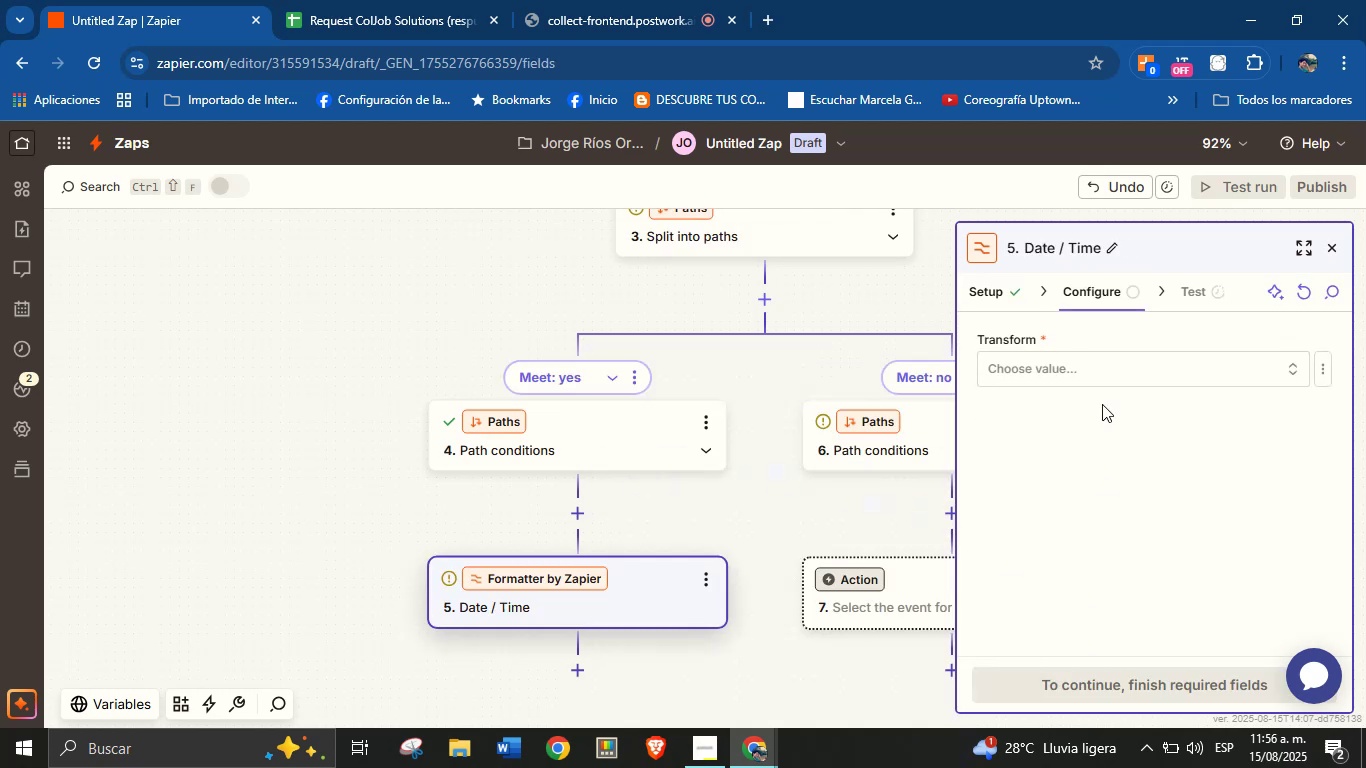 
left_click([1095, 374])
 